 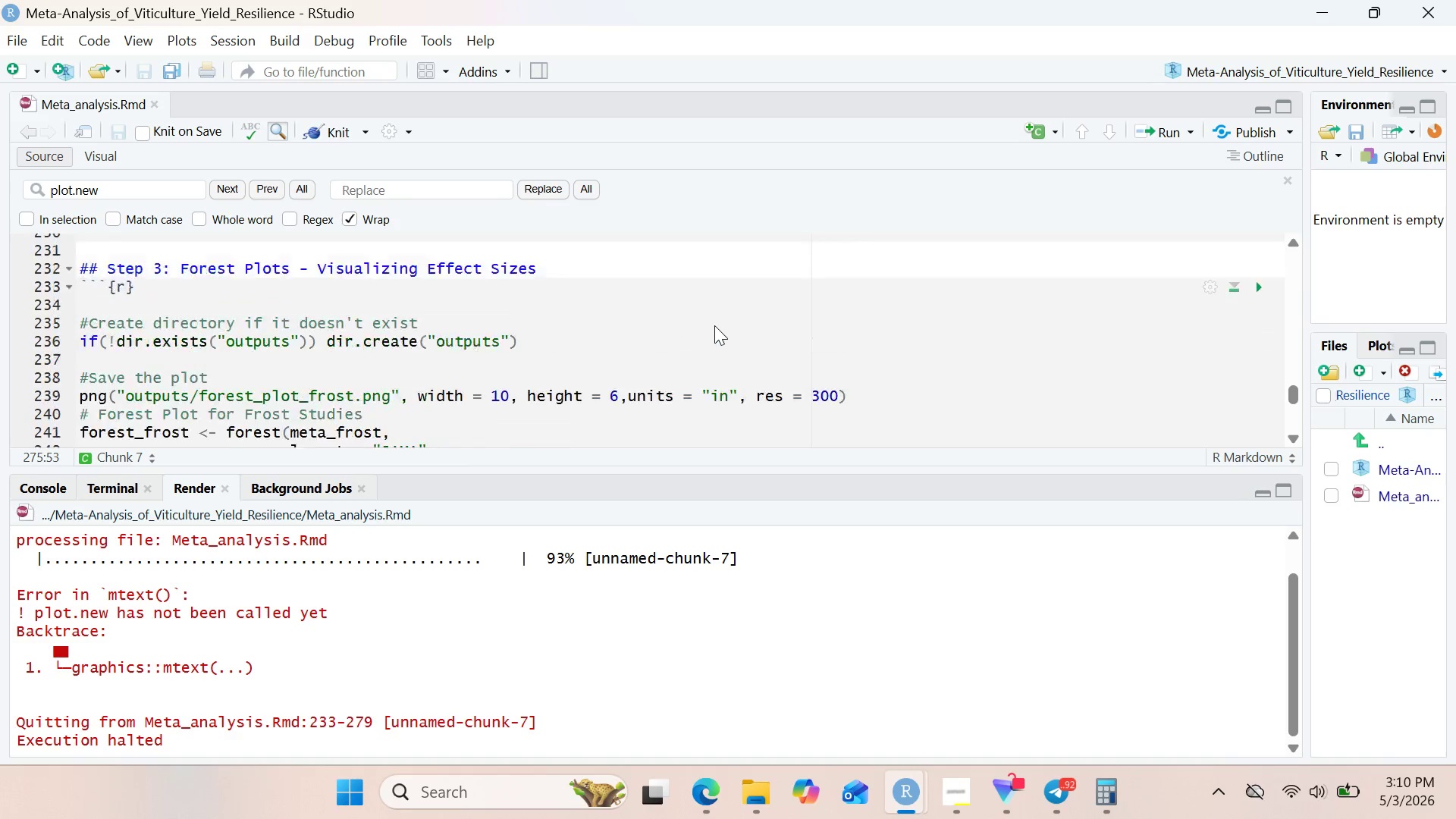 
hold_key(key=ShiftRight, duration=0.48)
left_click([89, 396])
 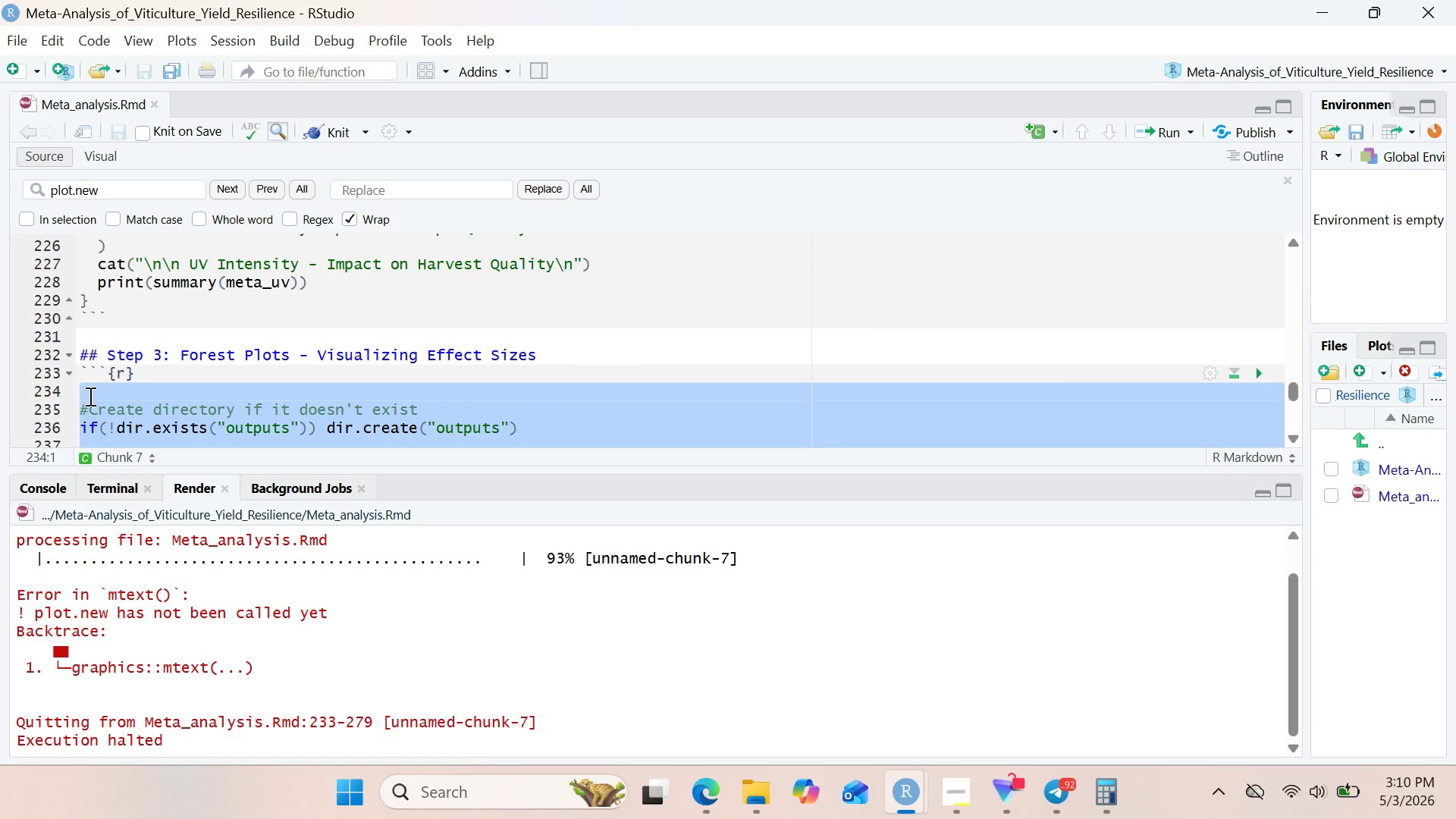 
key(Control+C)
 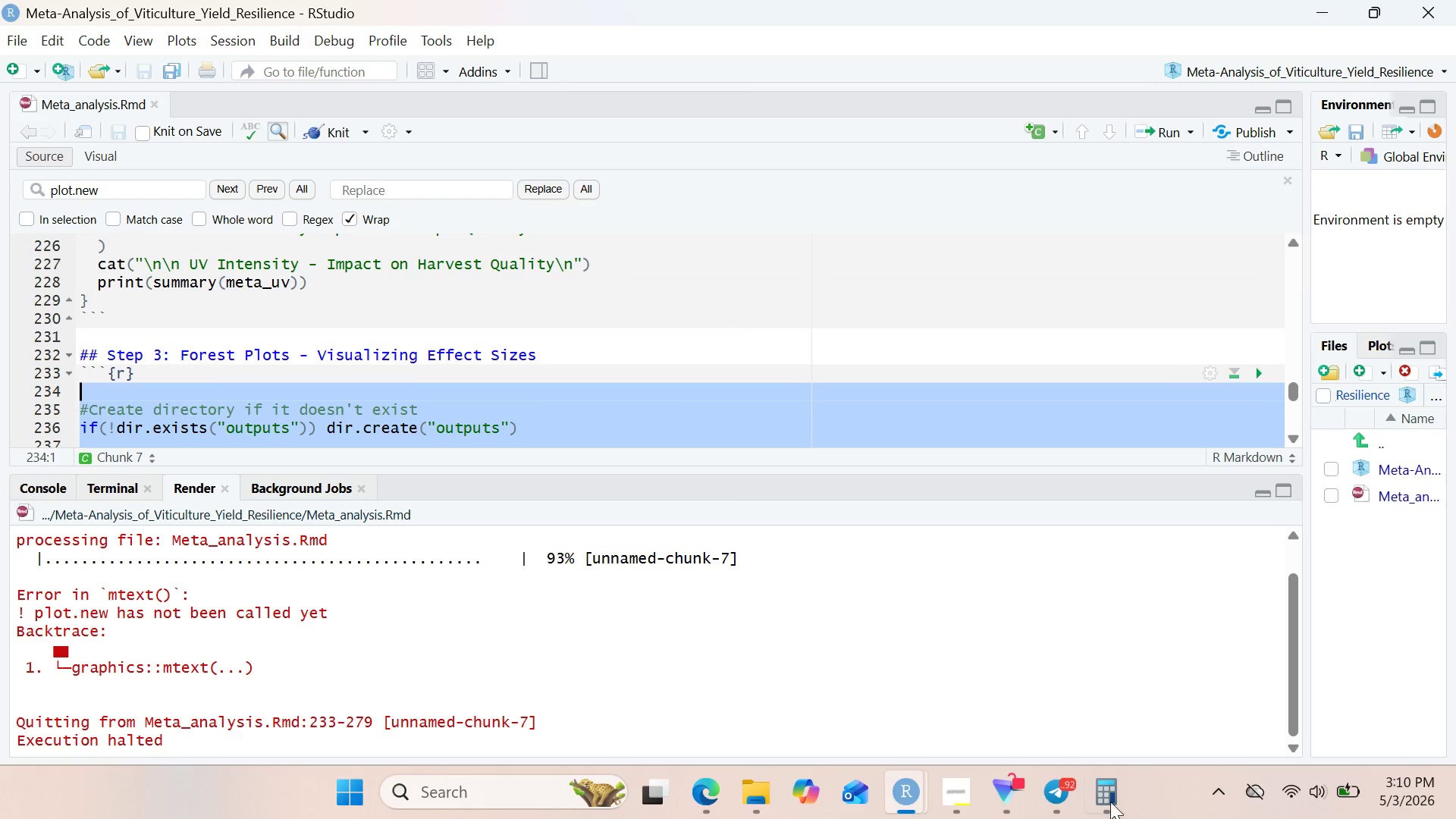 
left_click([1062, 797])
 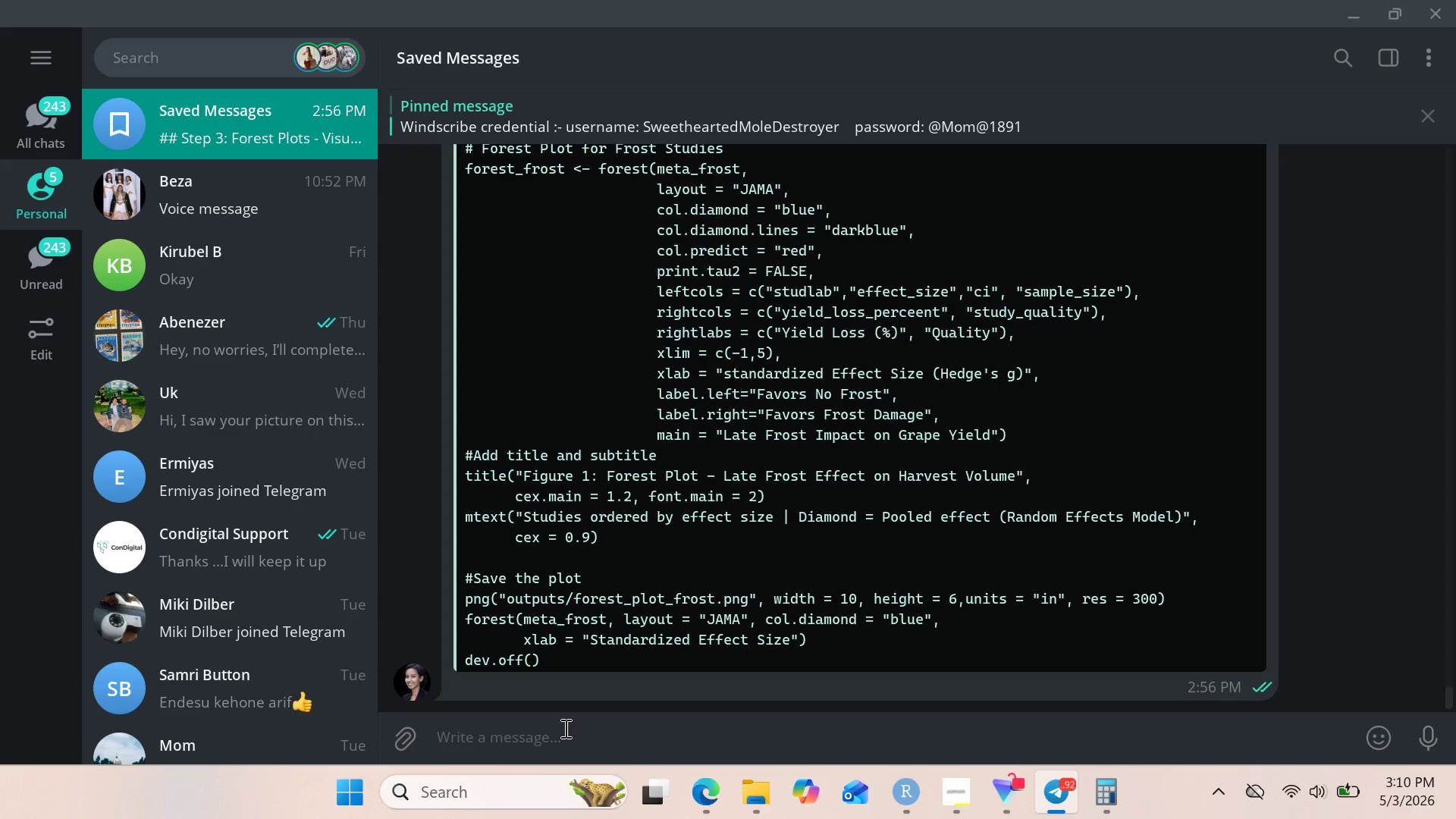 
left_click([563, 733])
 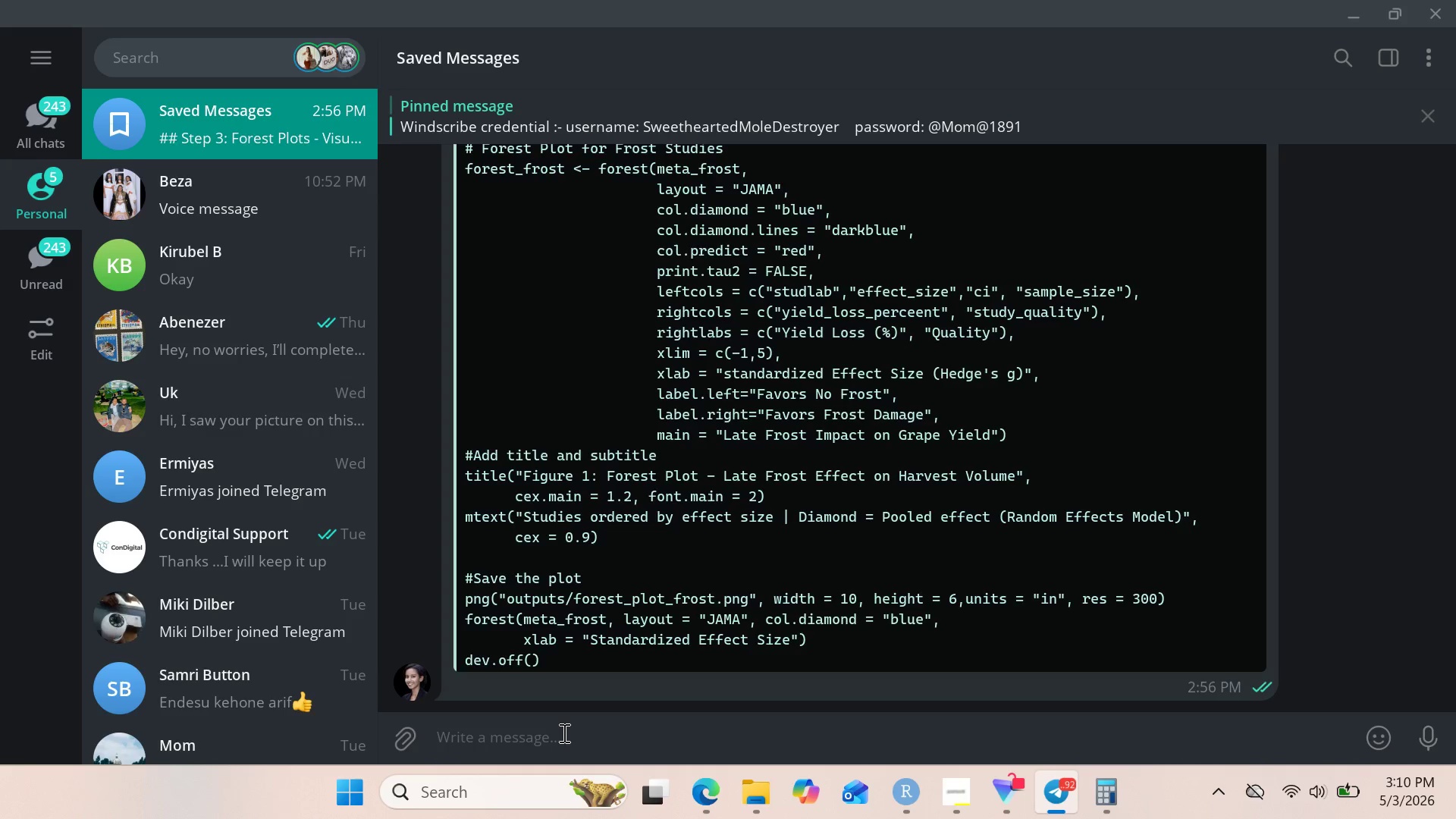 
key(Control+ControlLeft)
 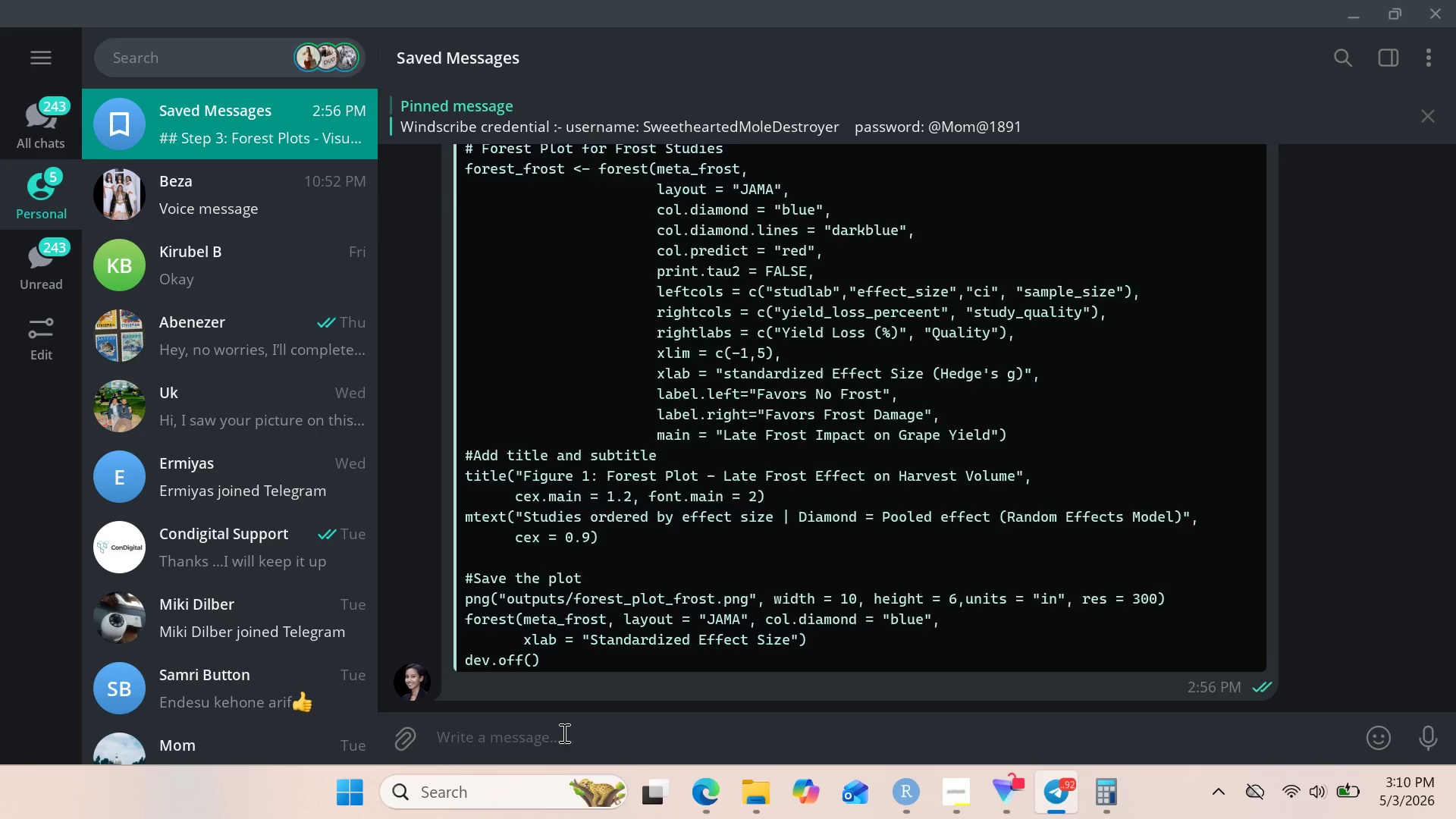 
key(Control+V)
 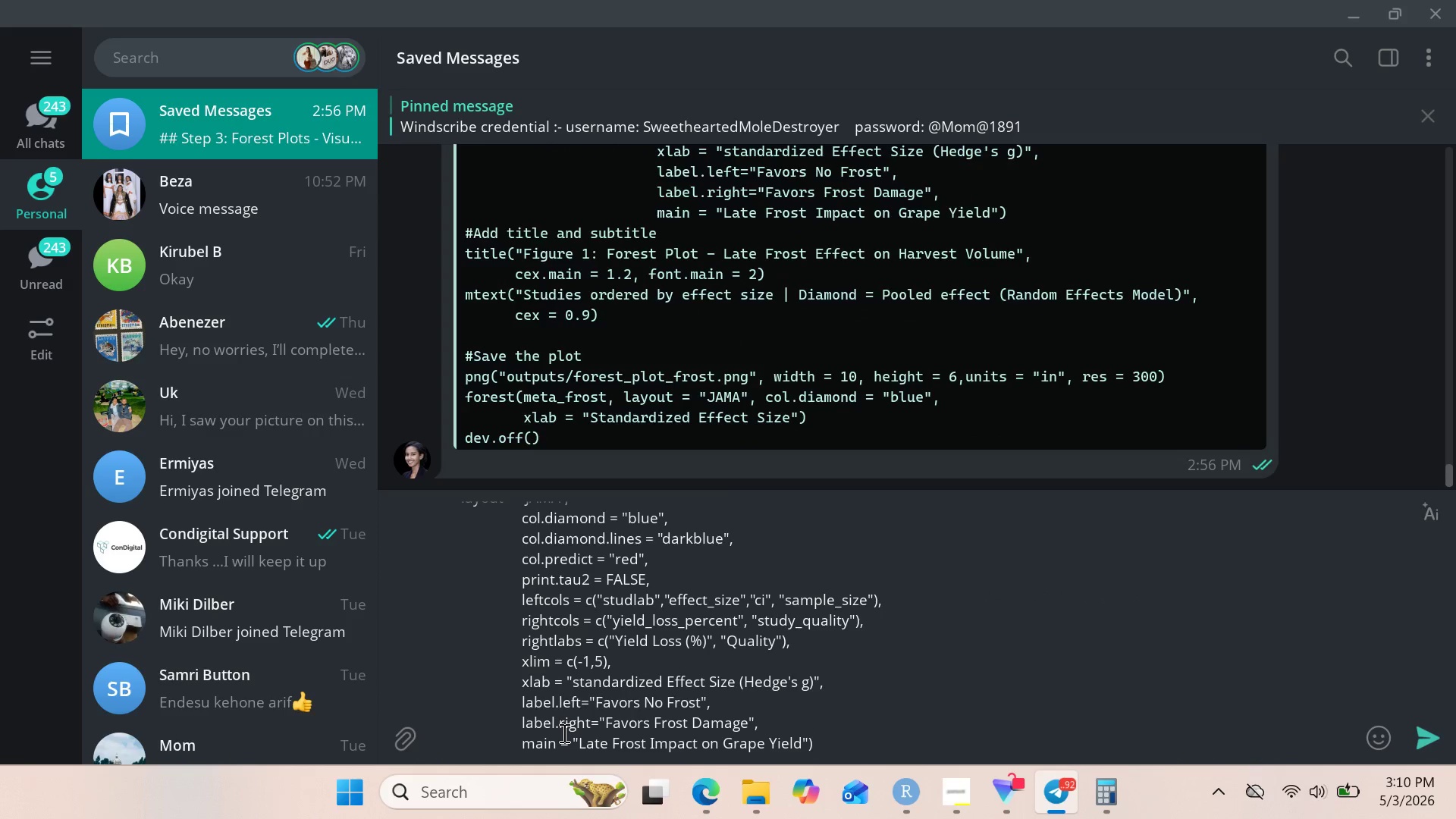 
key(Enter)
 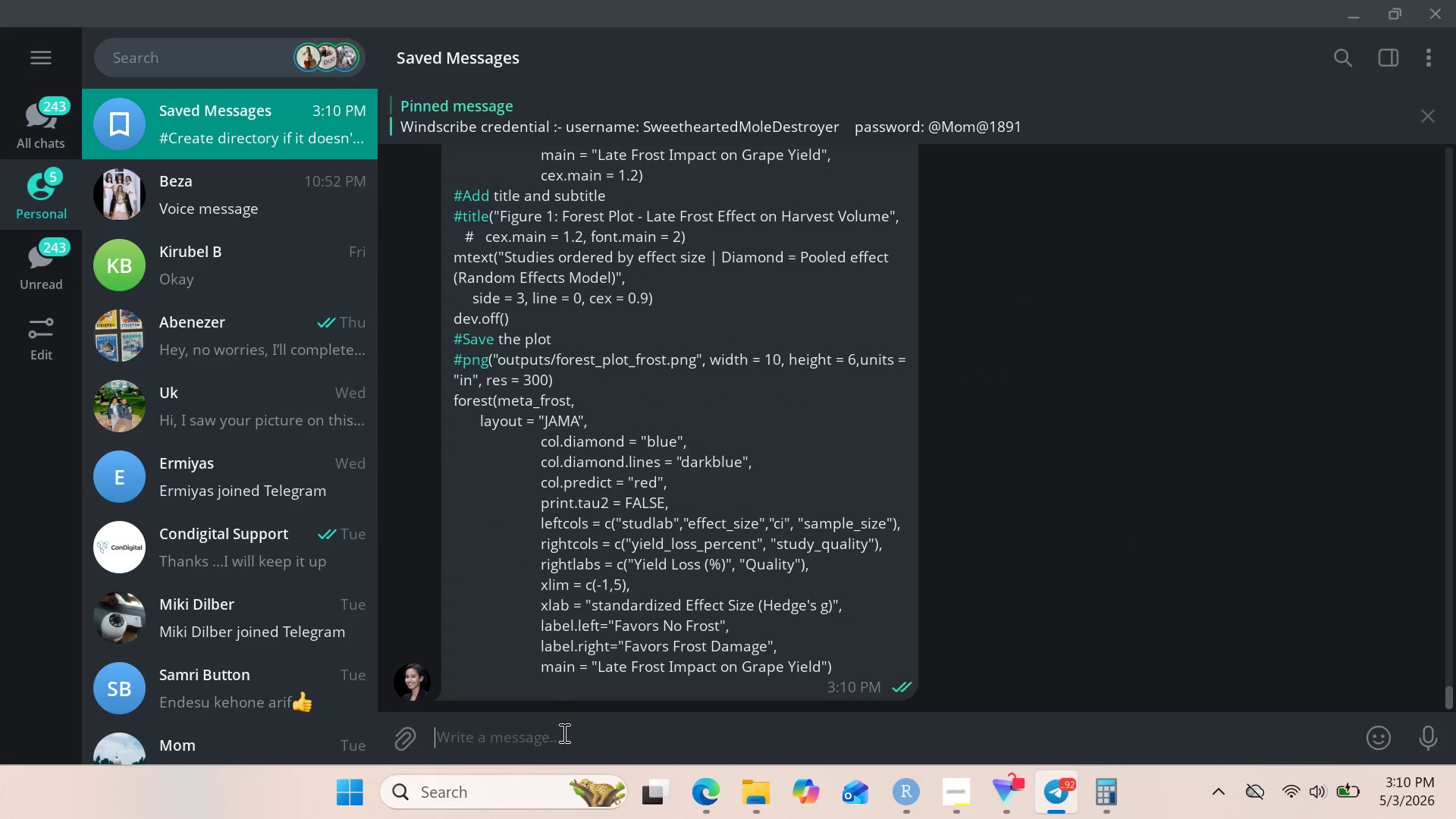 
key(Alt+AltLeft)
 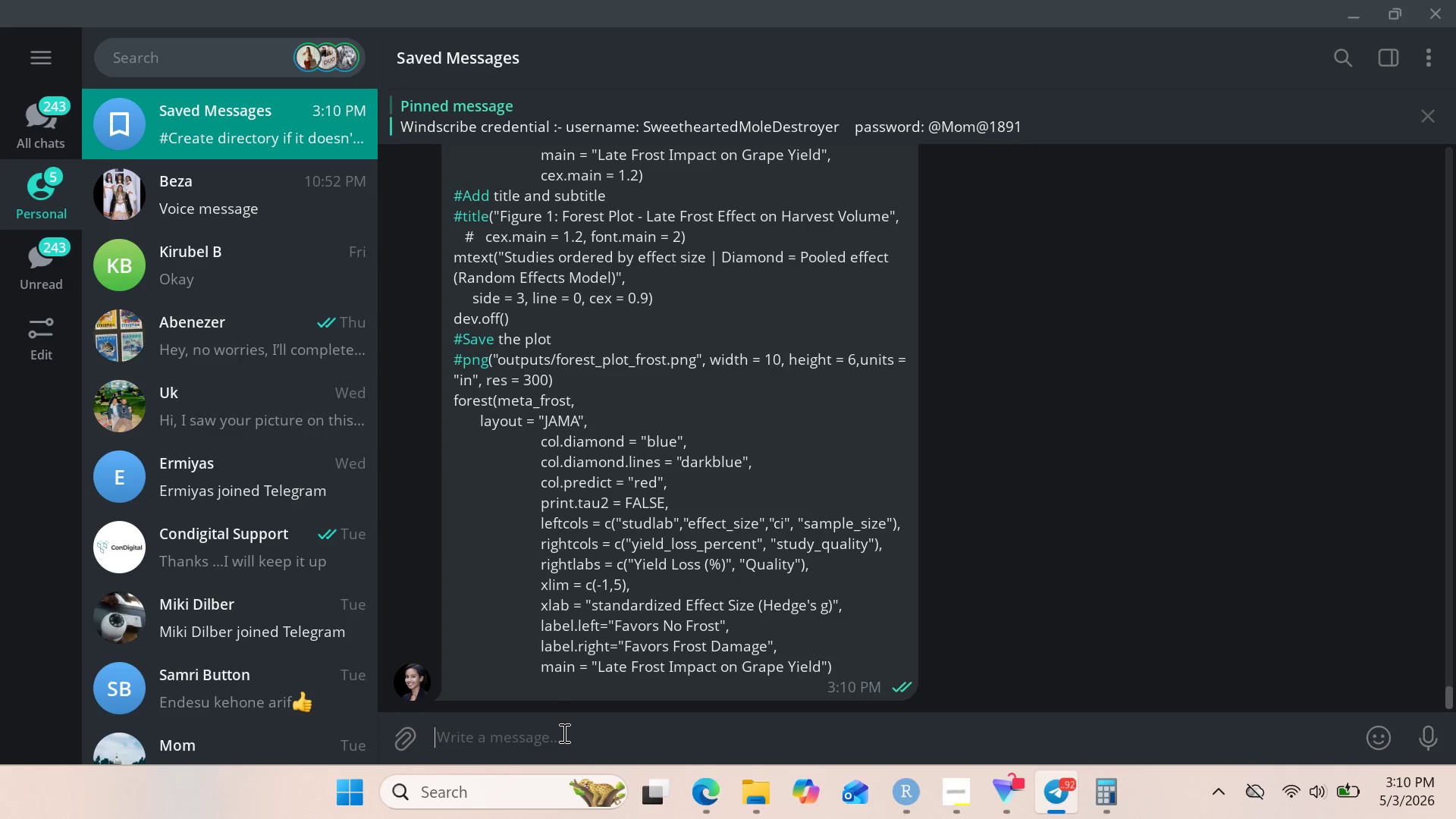 
key(Alt+Tab)
 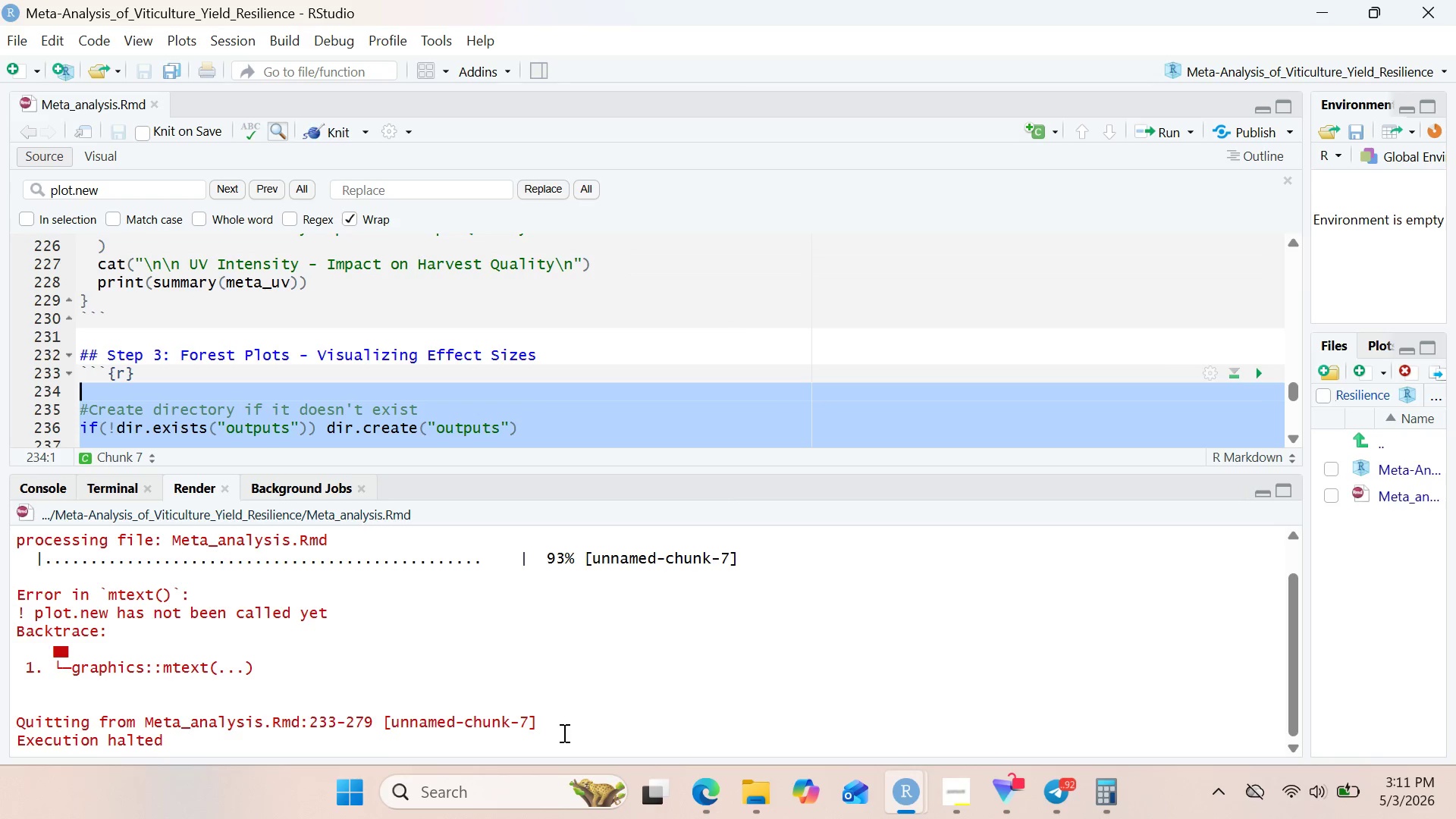 
wait(48.16)
 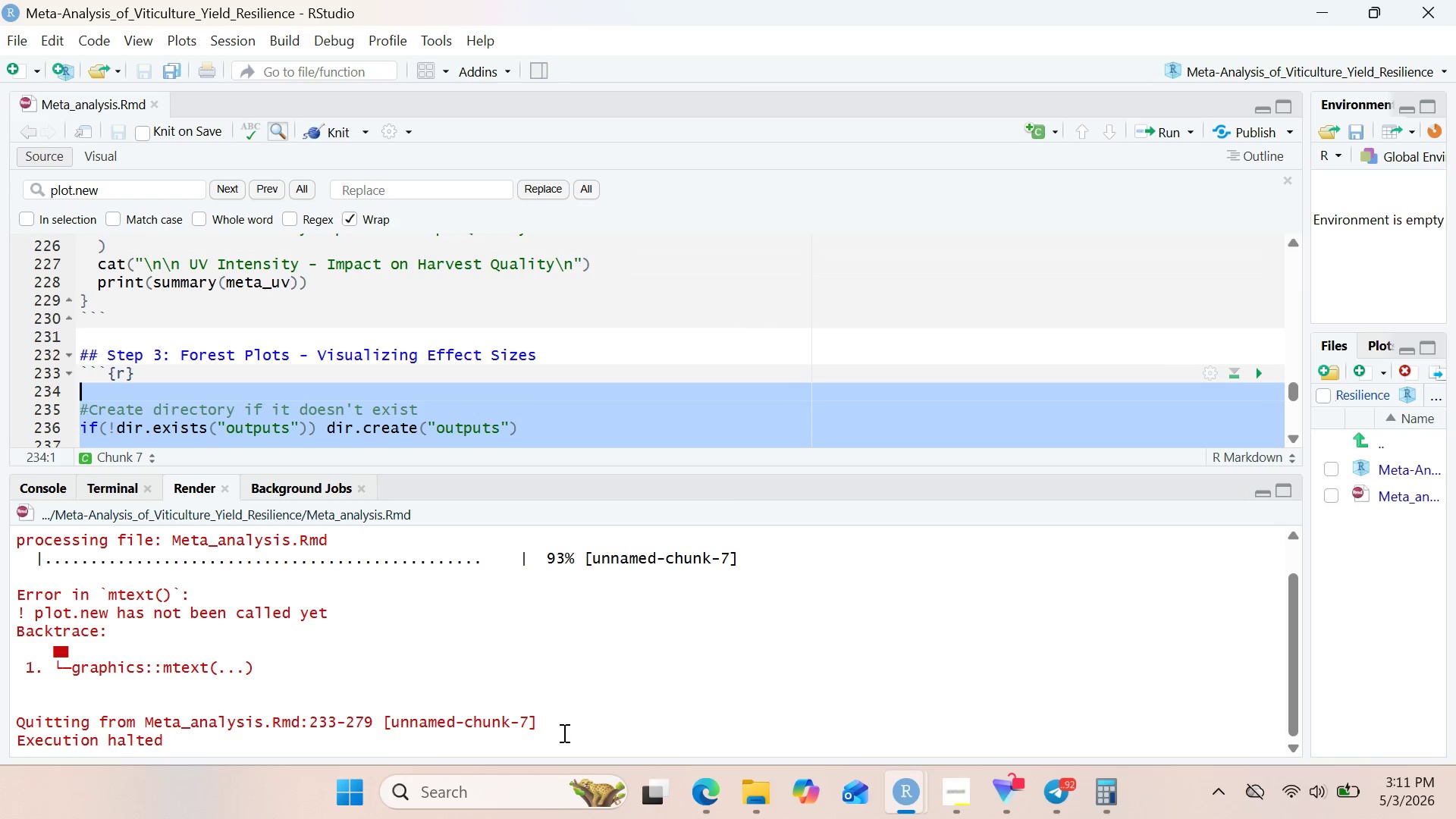 
left_click([708, 393])
 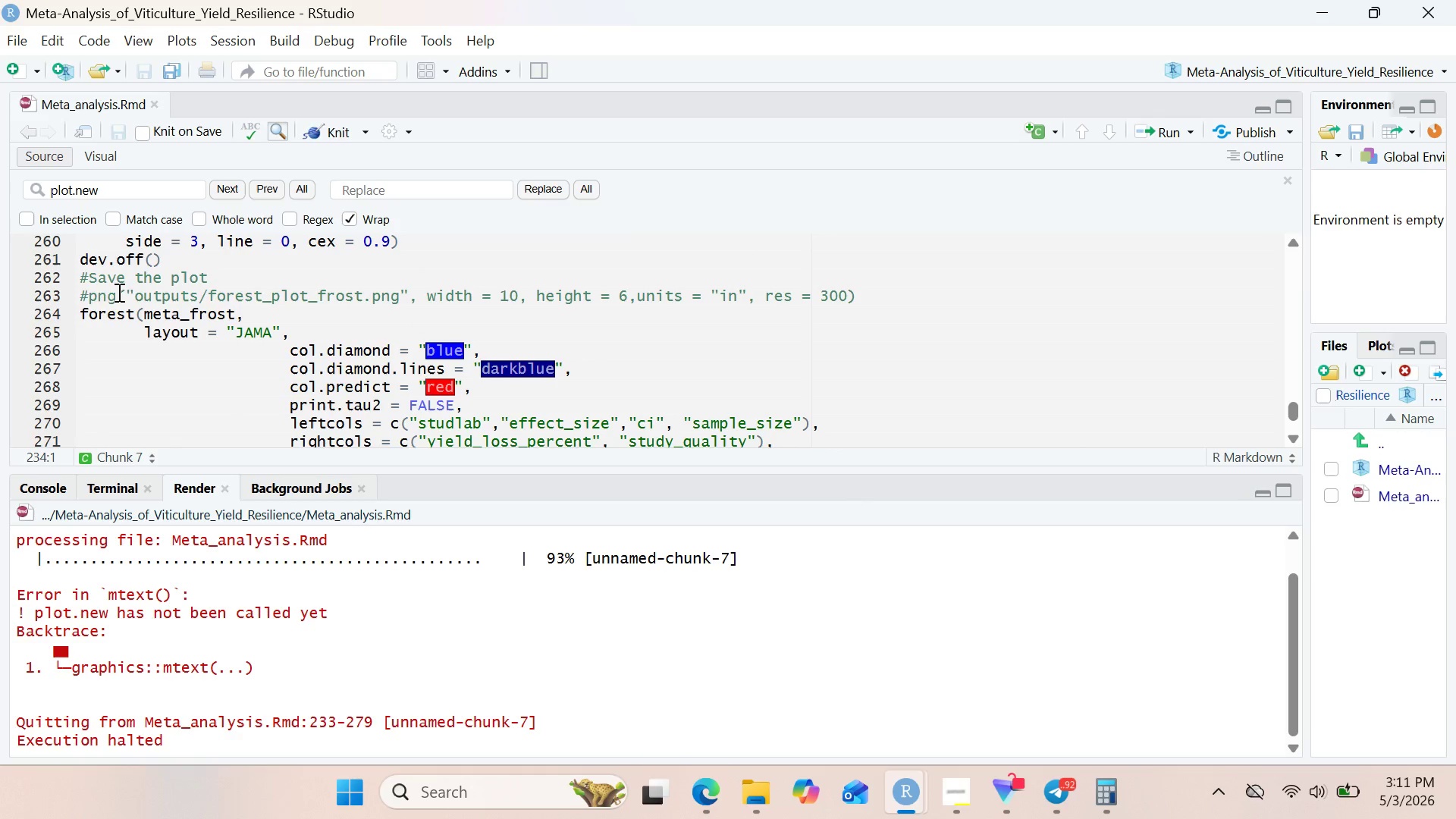 
wait(5.41)
 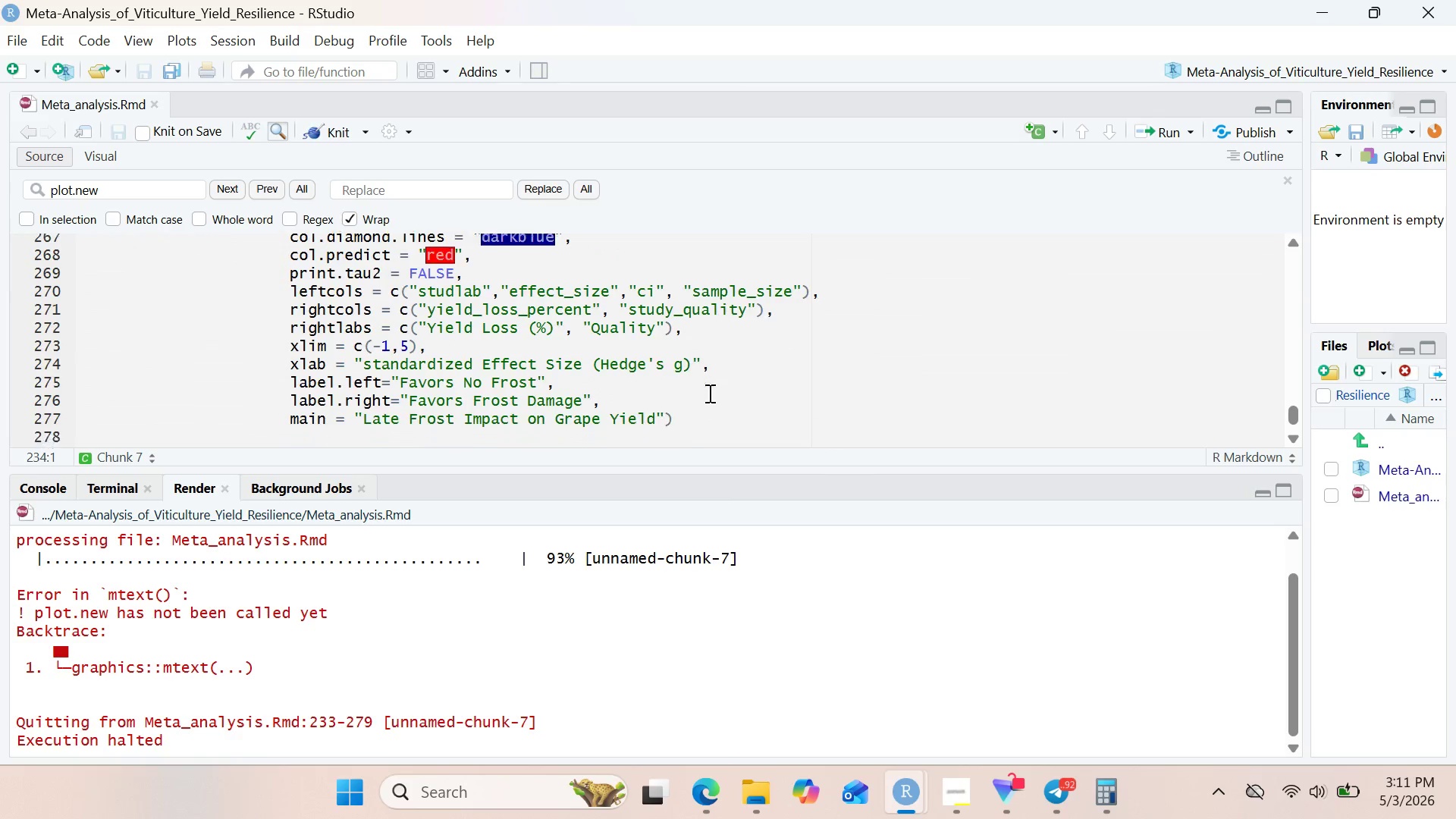 
left_click_drag(start_coordinate=[78, 318], to_coordinate=[730, 377])
 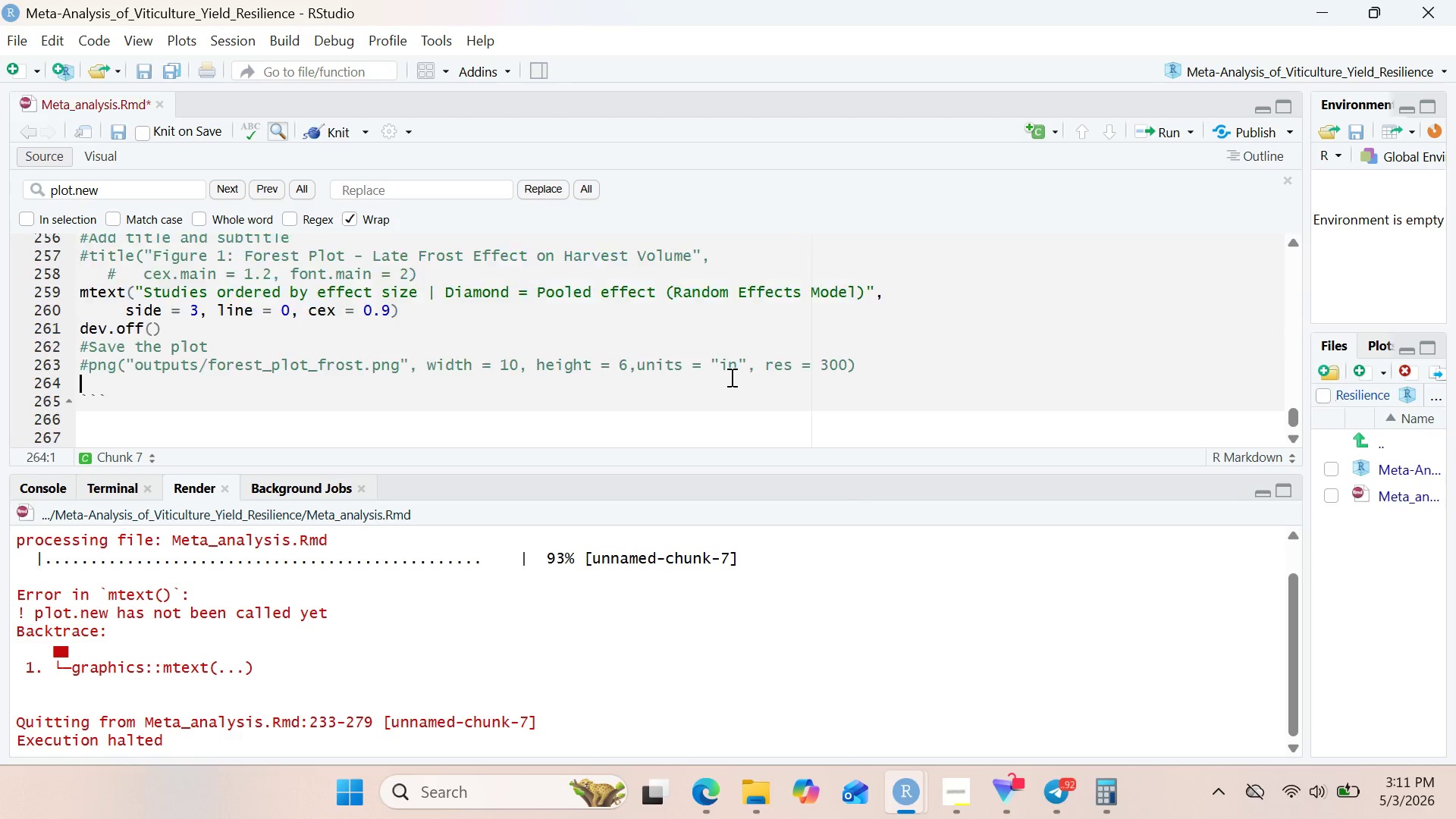 
key(Backspace)
 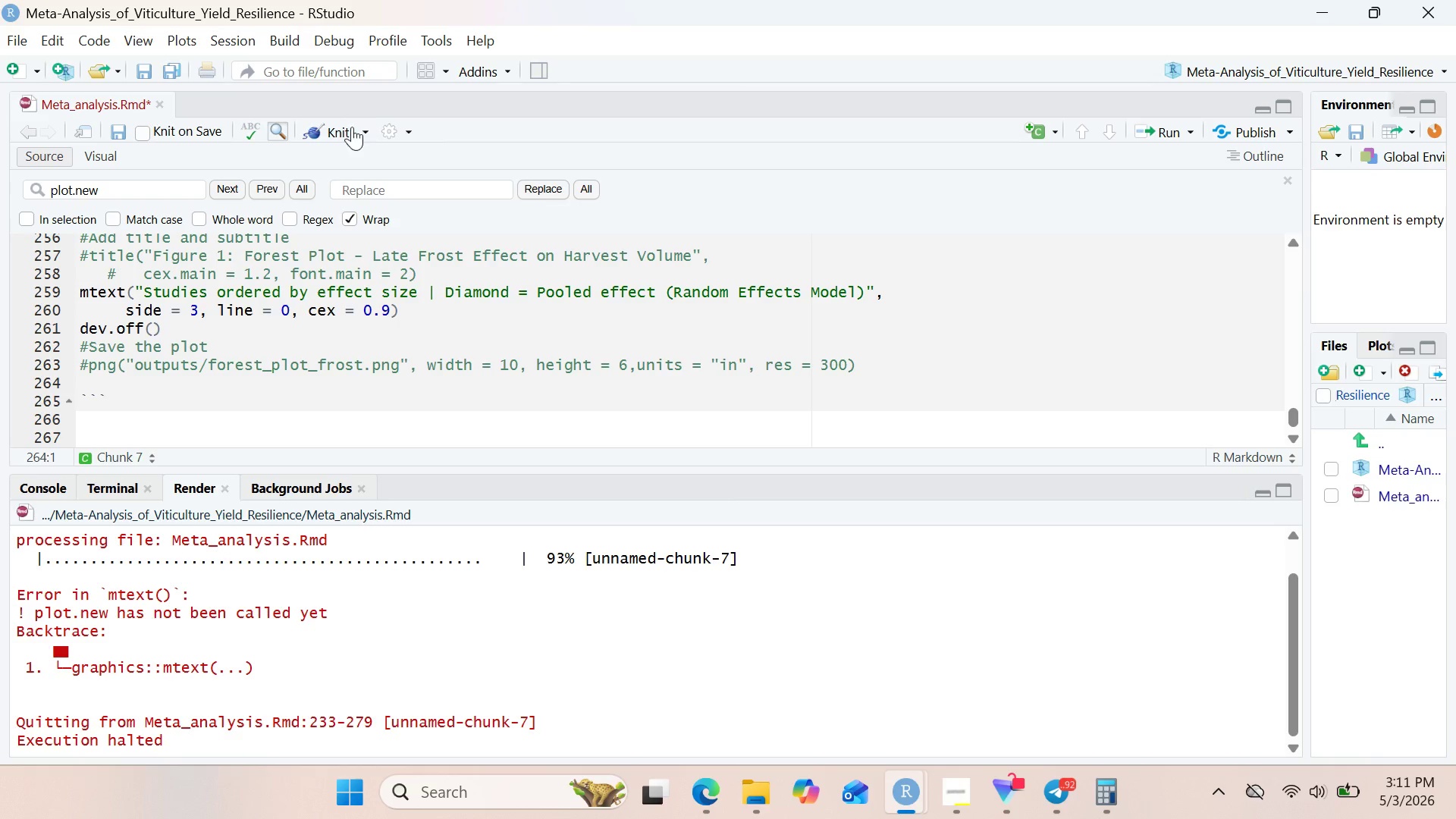 
left_click([340, 134])
 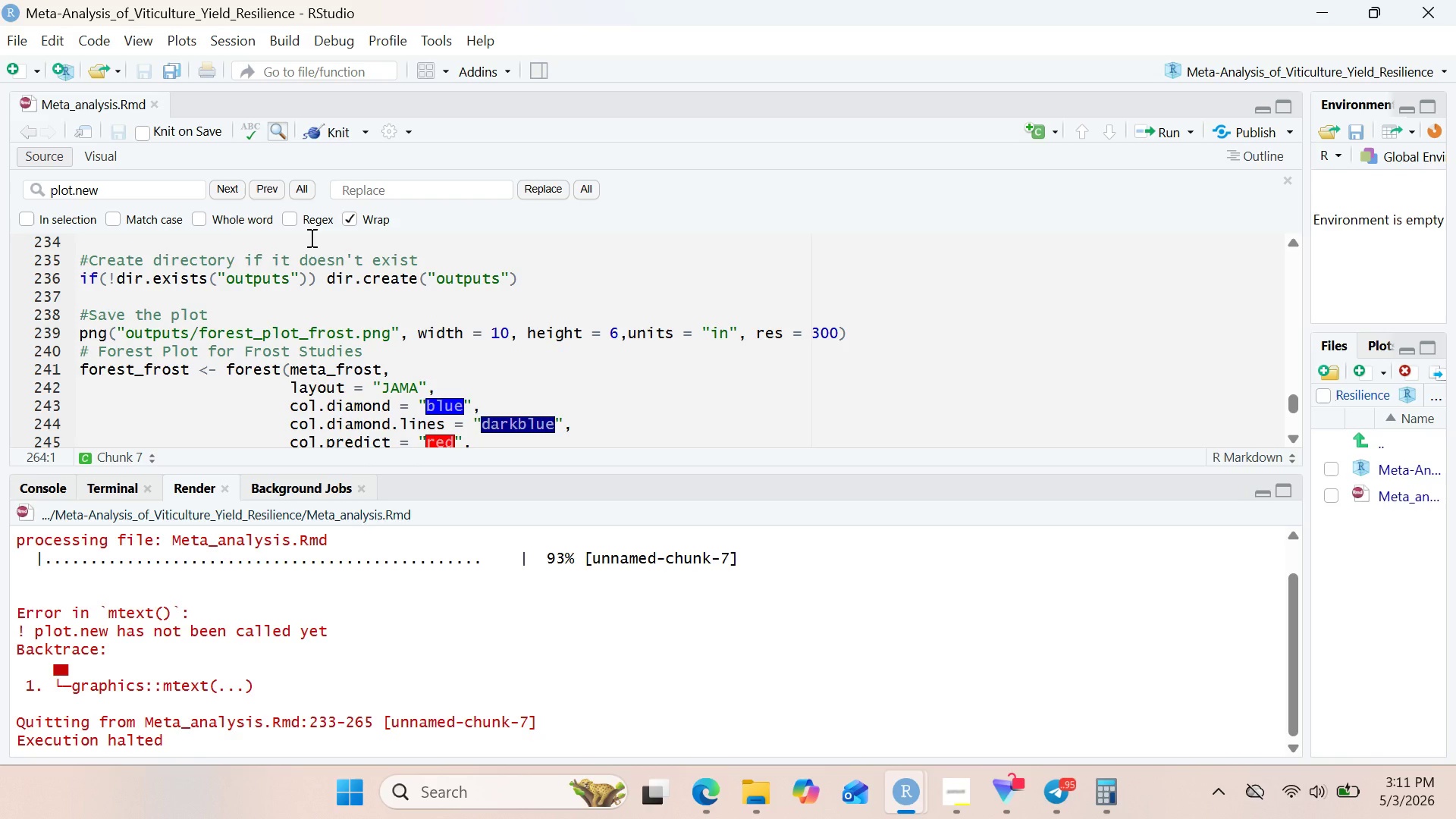 
wait(28.47)
 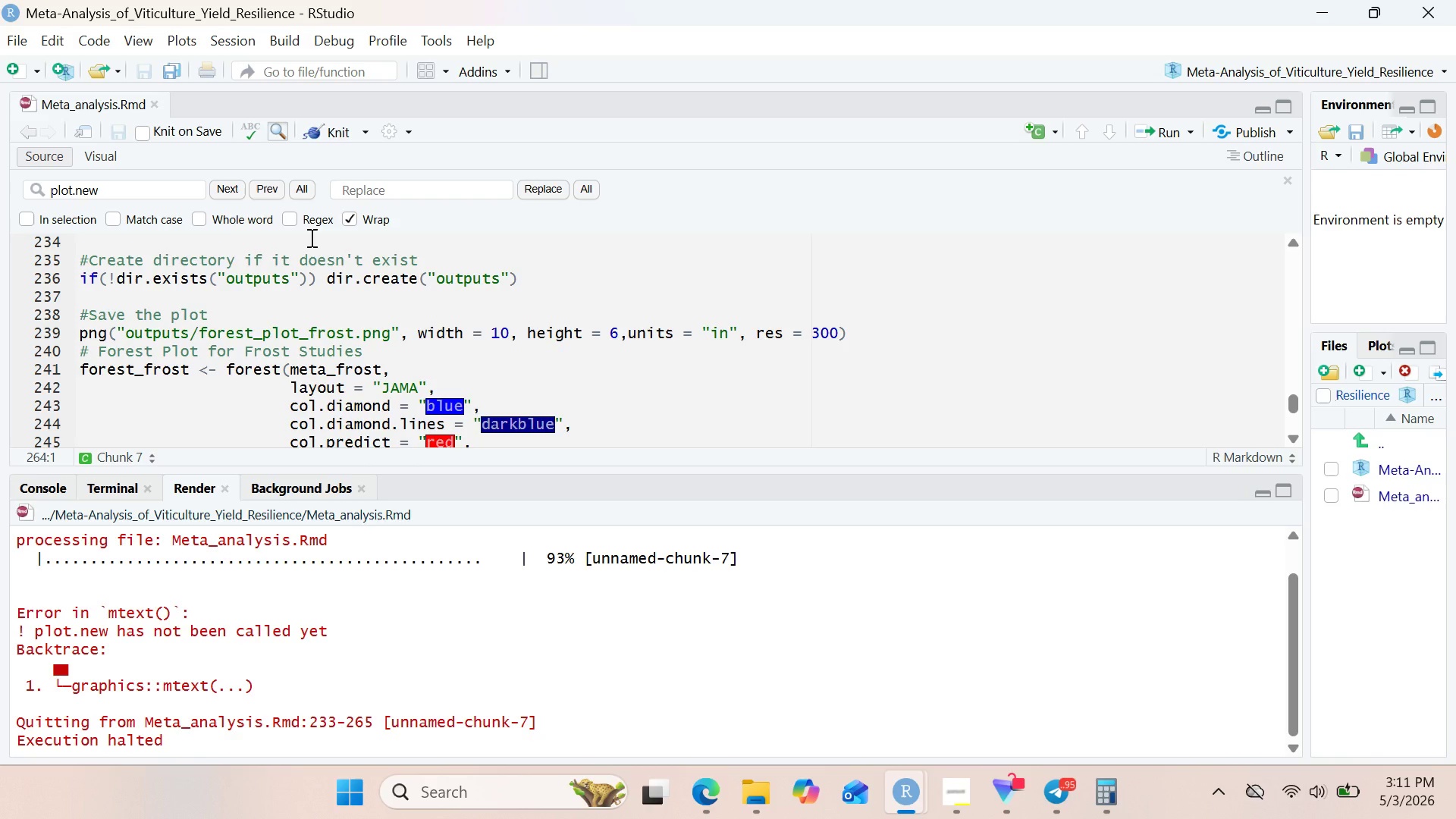 
left_click_drag(start_coordinate=[227, 368], to_coordinate=[74, 369])
 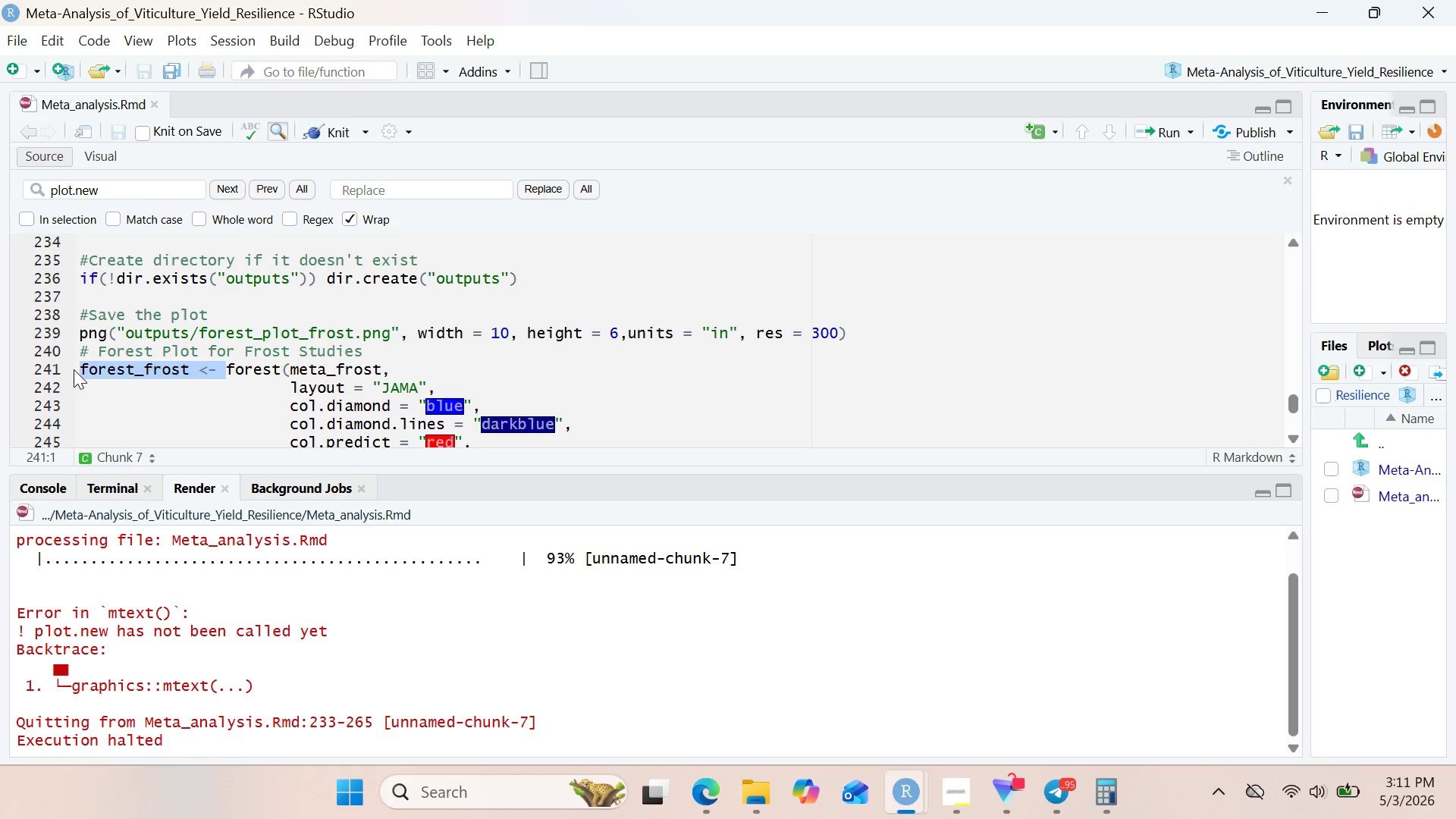 
key(Backspace)
 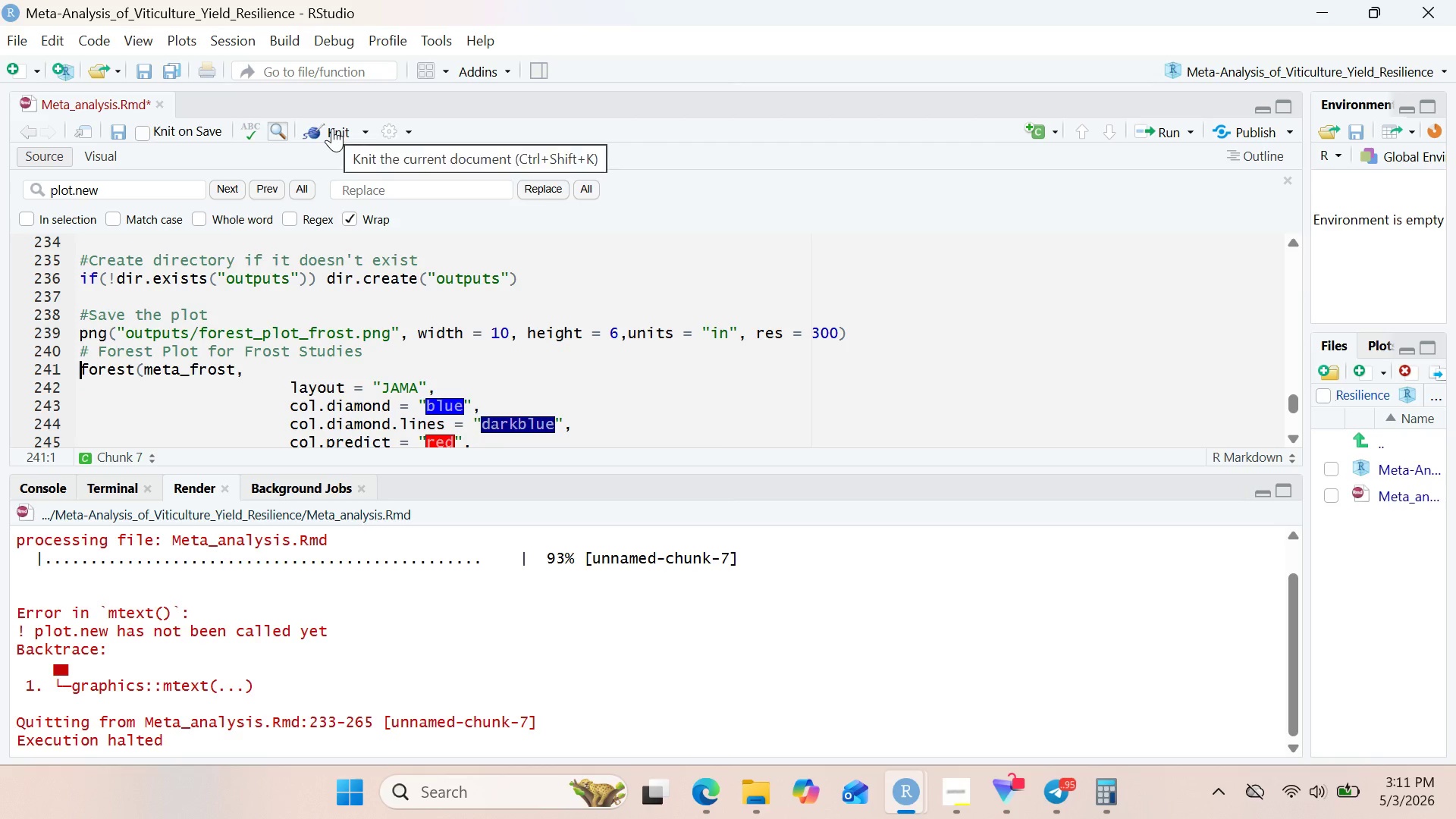 
left_click([332, 128])
 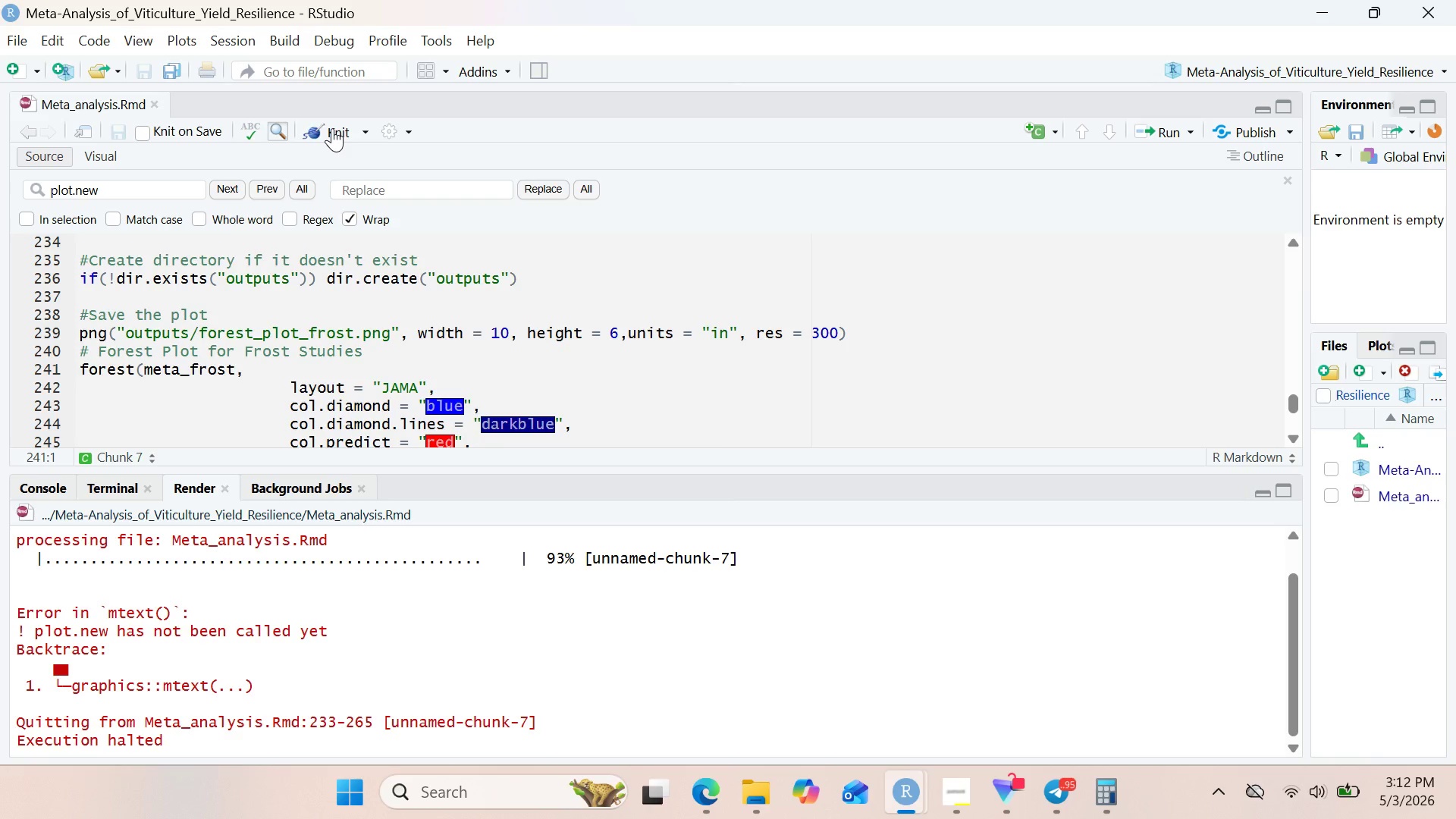 
wait(24.97)
 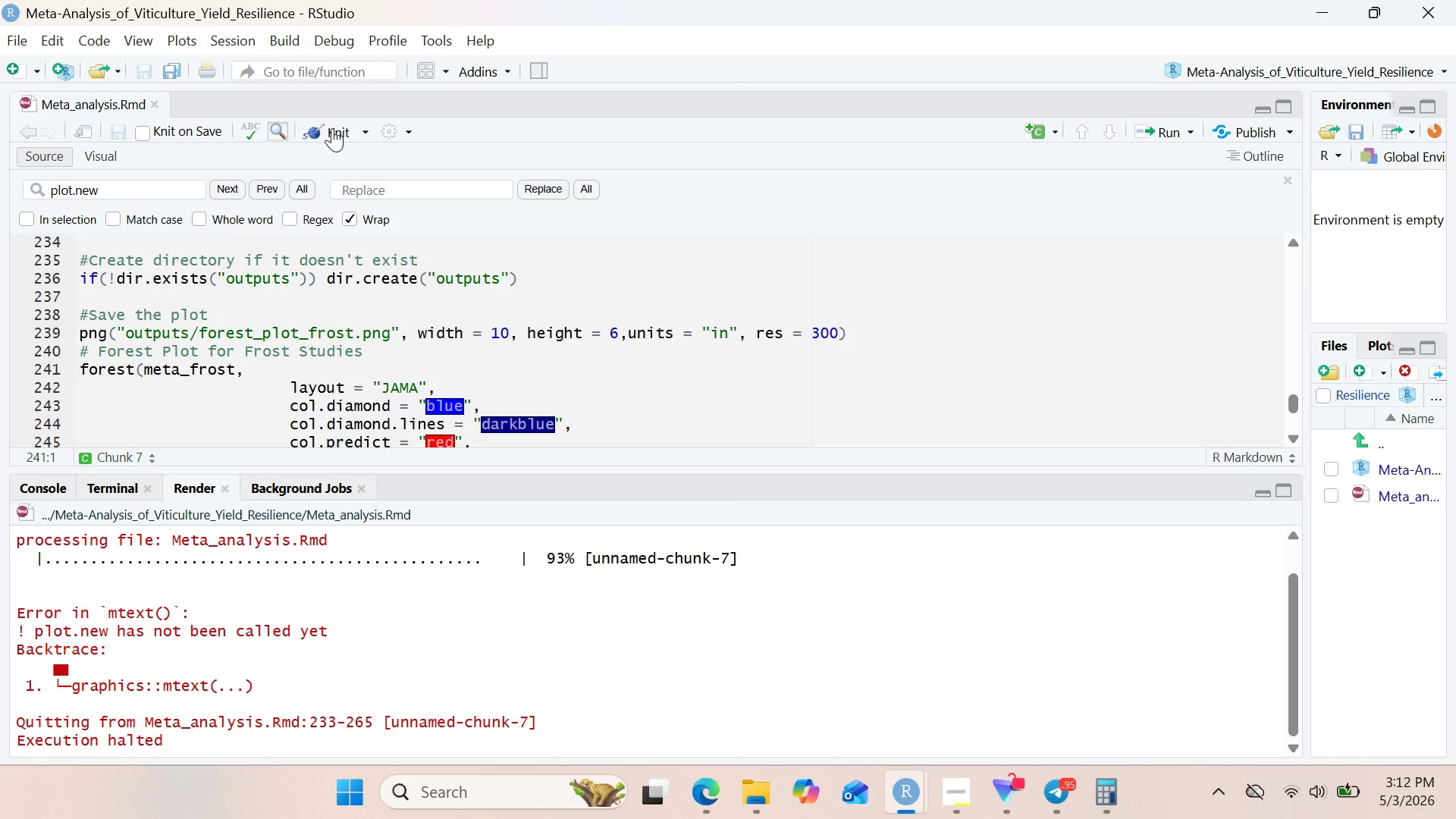 
left_click([119, 327])
 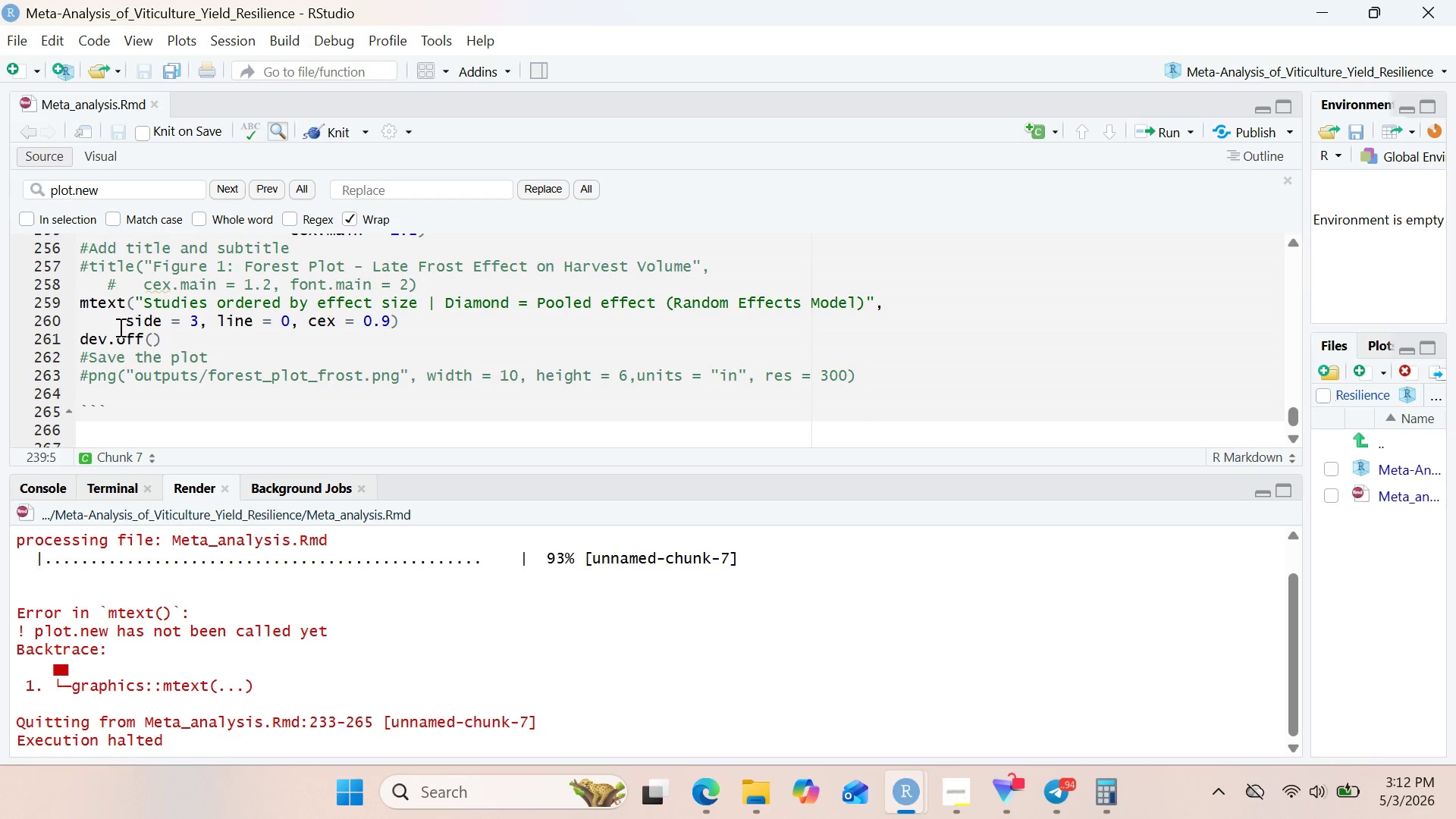 
wait(30.12)
 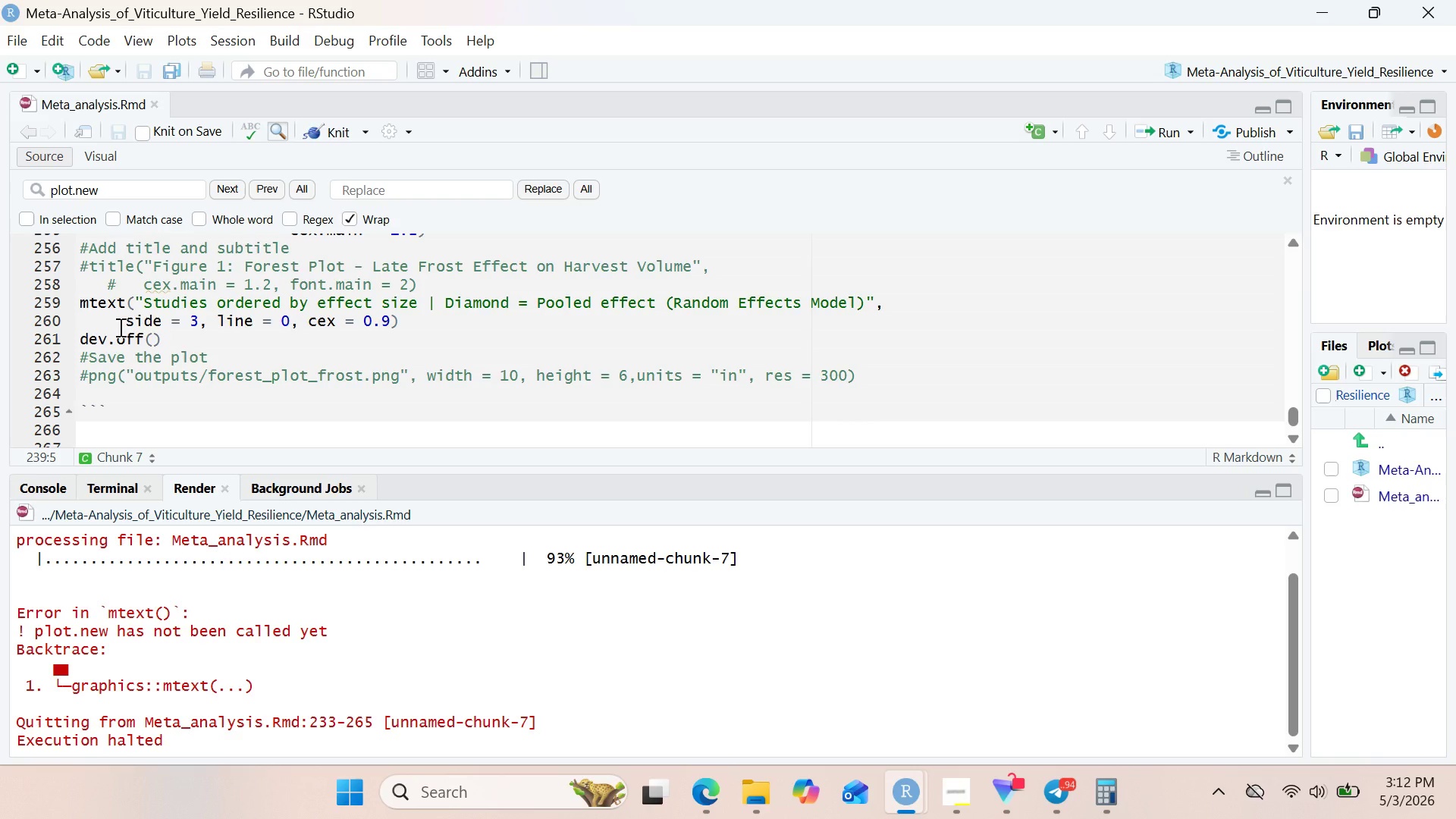 
left_click([746, 796])
 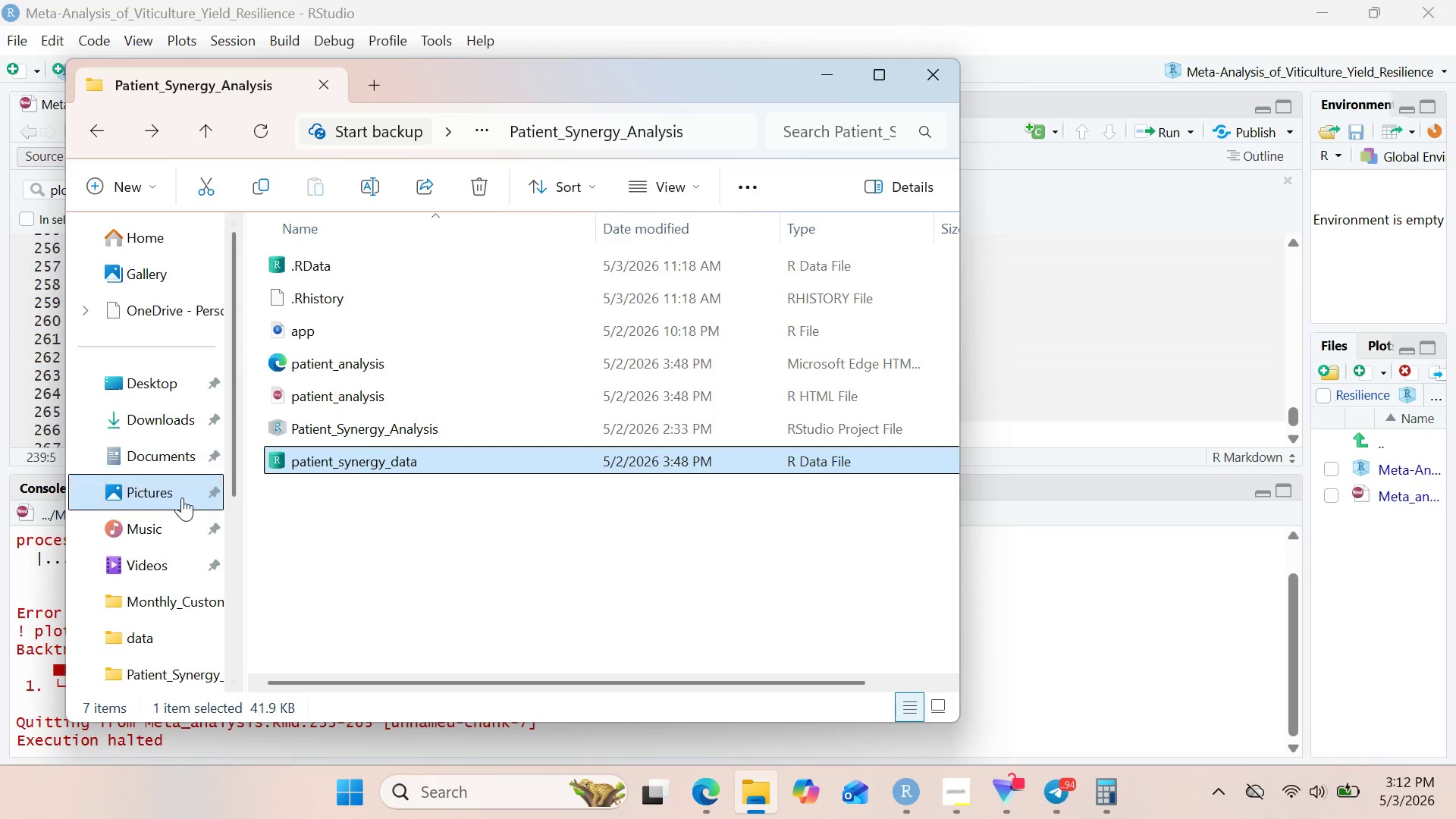 
left_click([162, 450])
 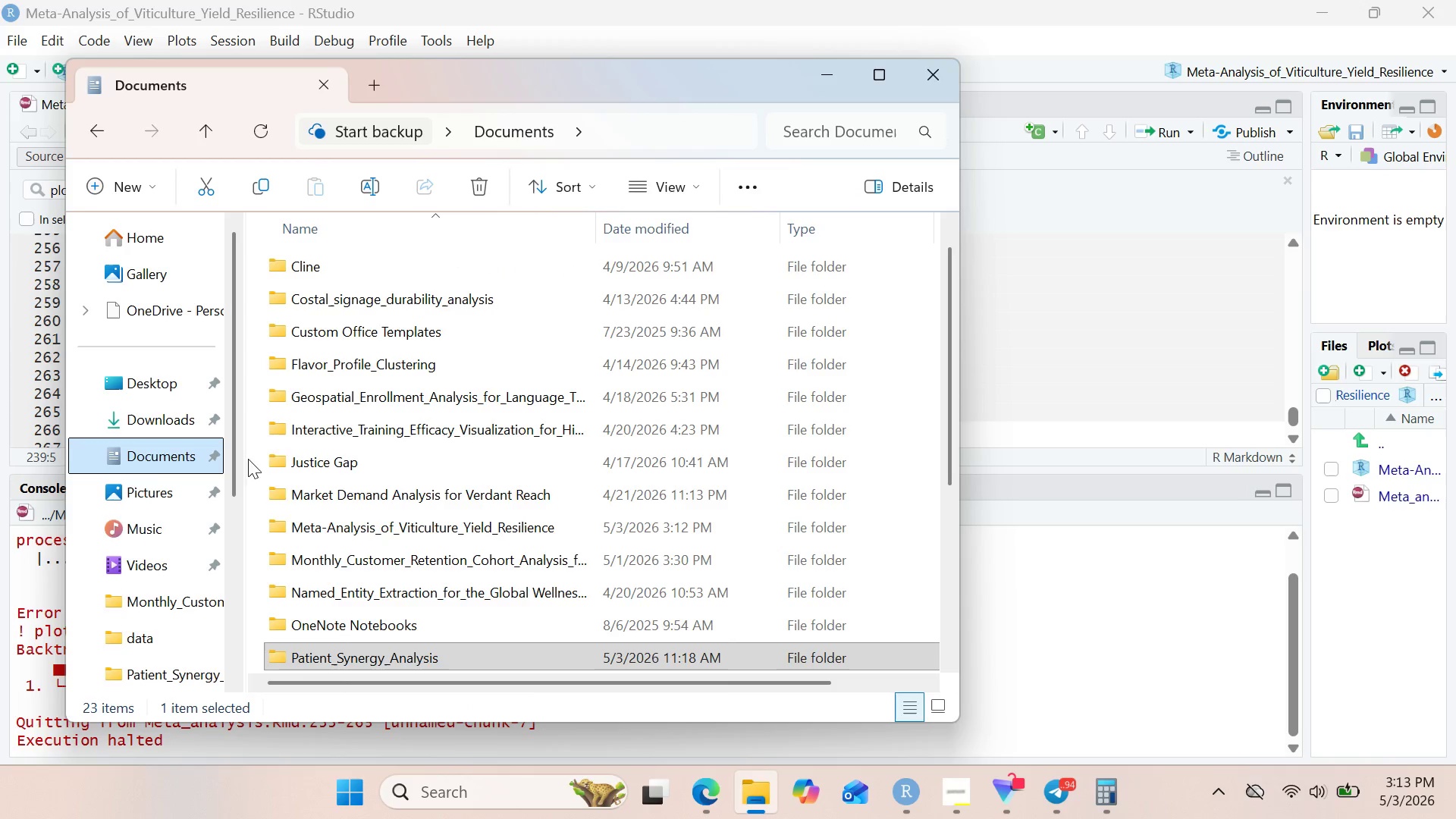 
mouse_move([371, 535])
 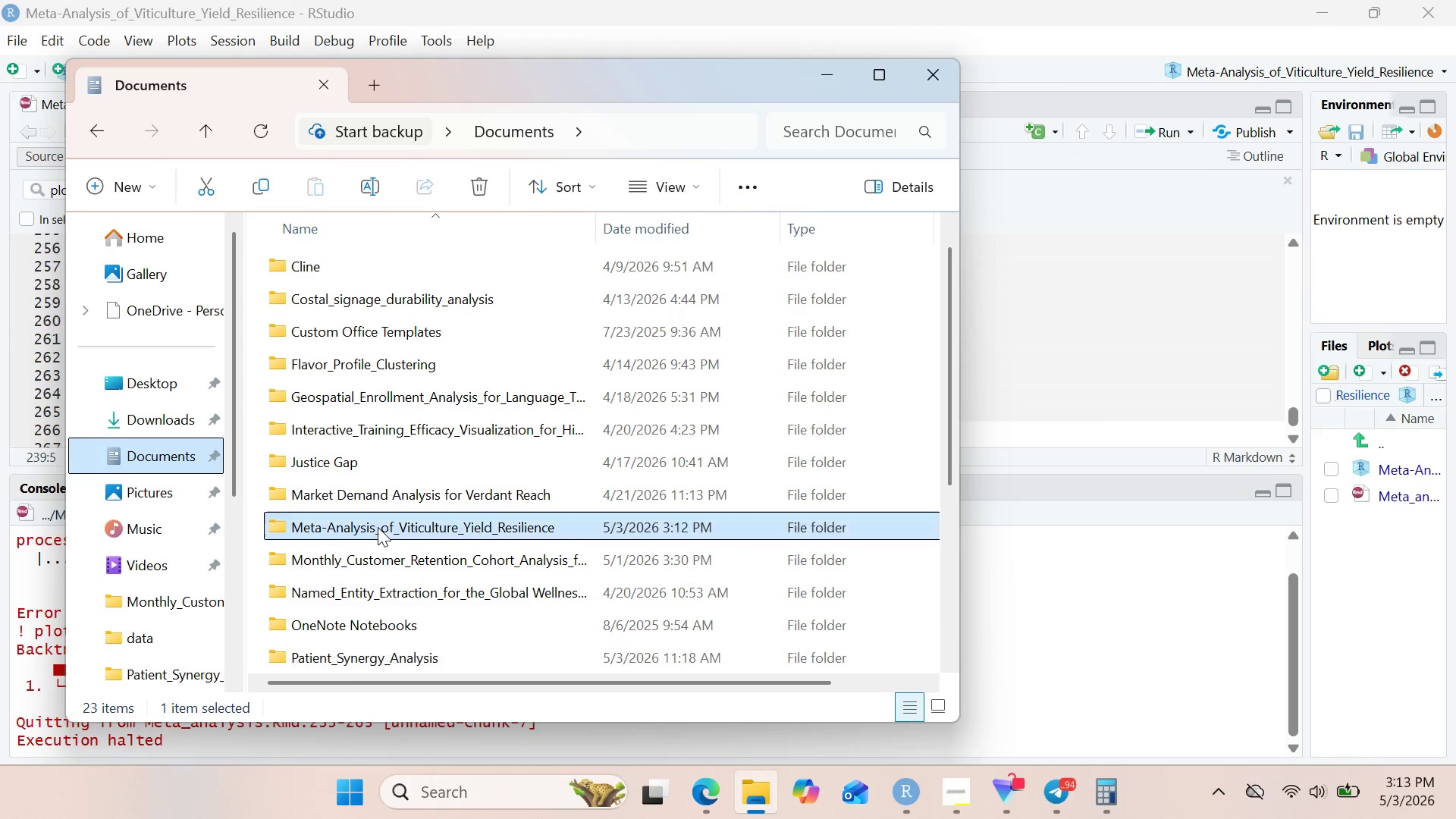 
double_click([378, 527])
 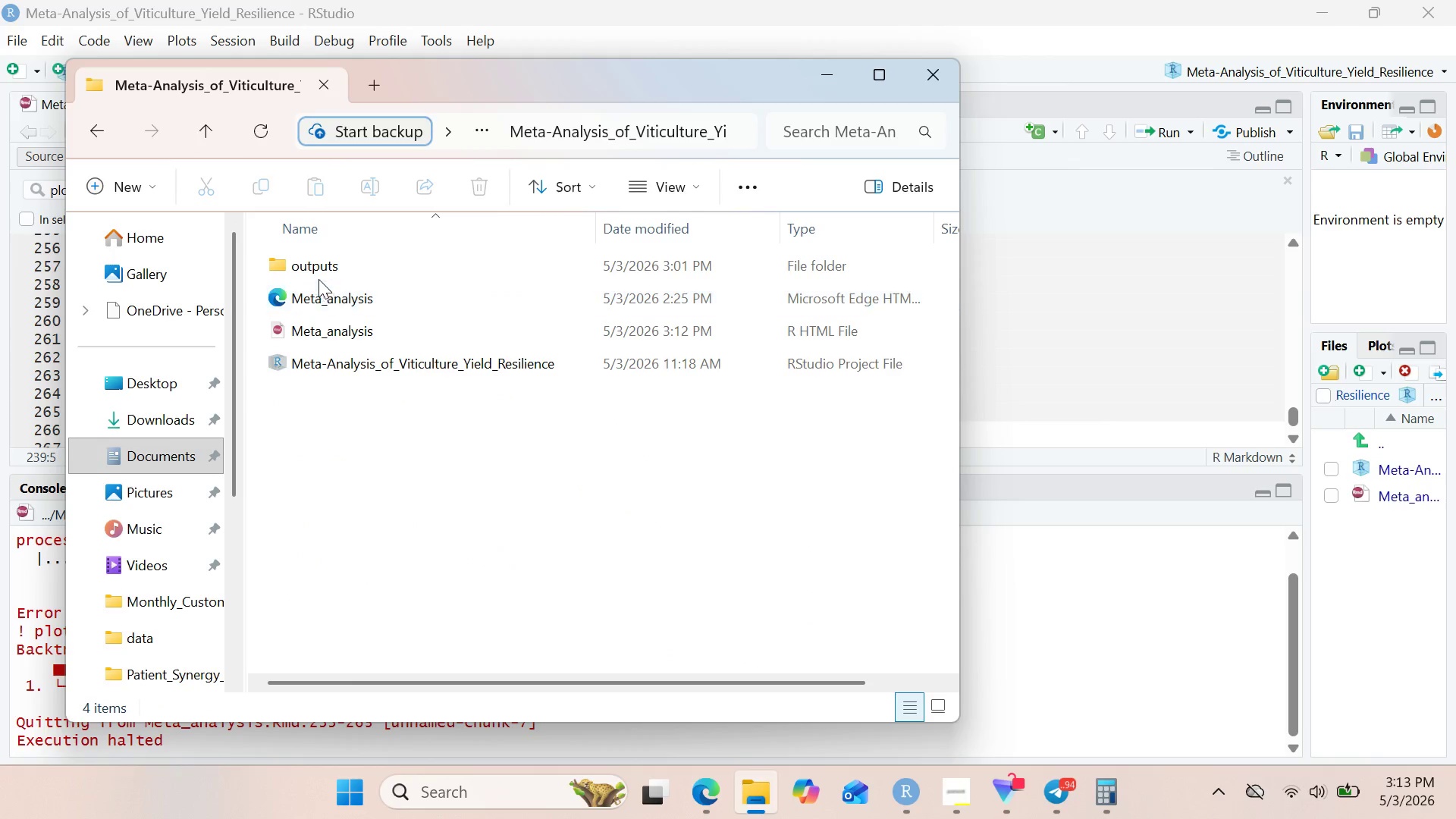 
double_click([315, 276])
 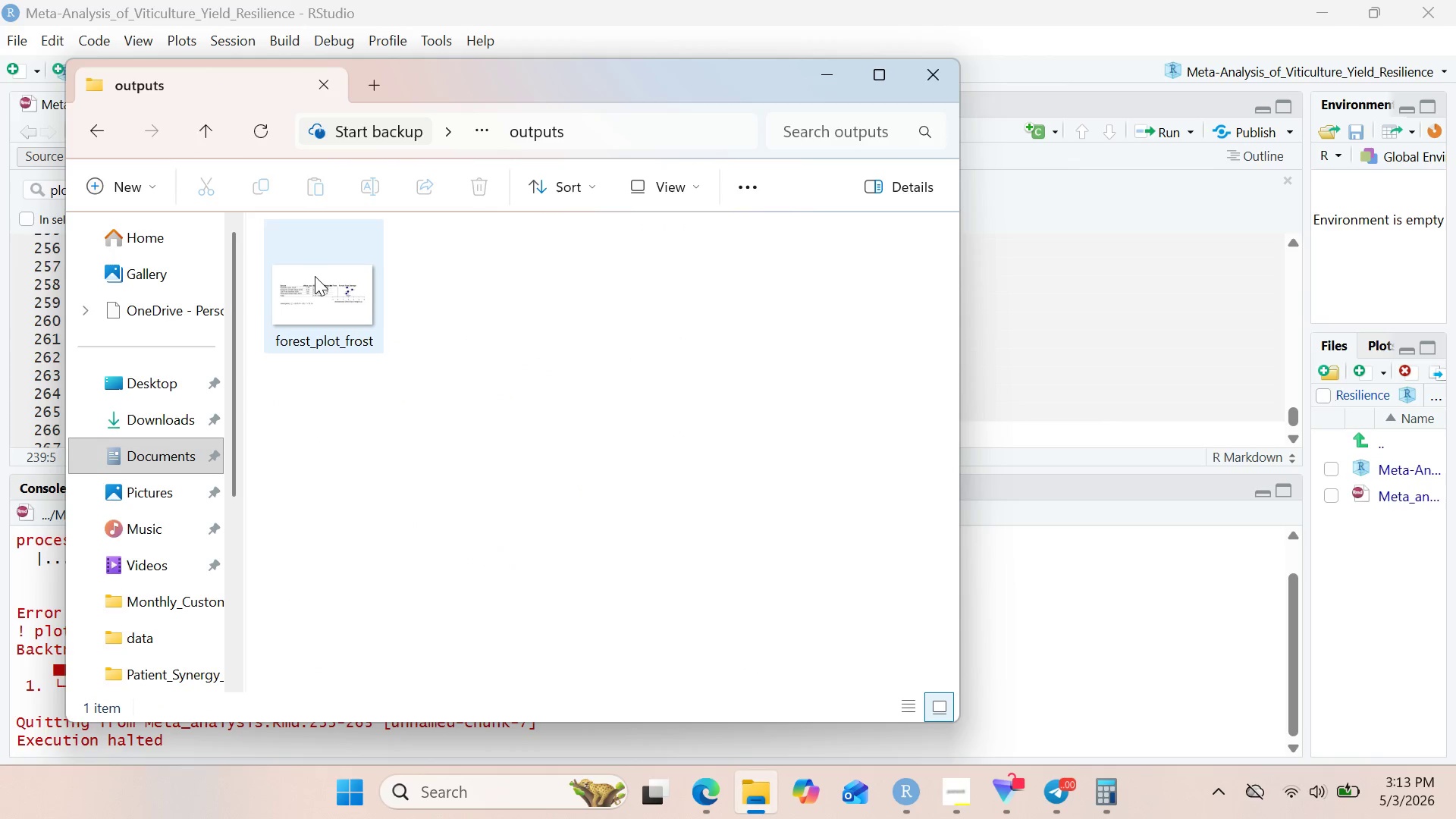 
double_click([315, 276])
 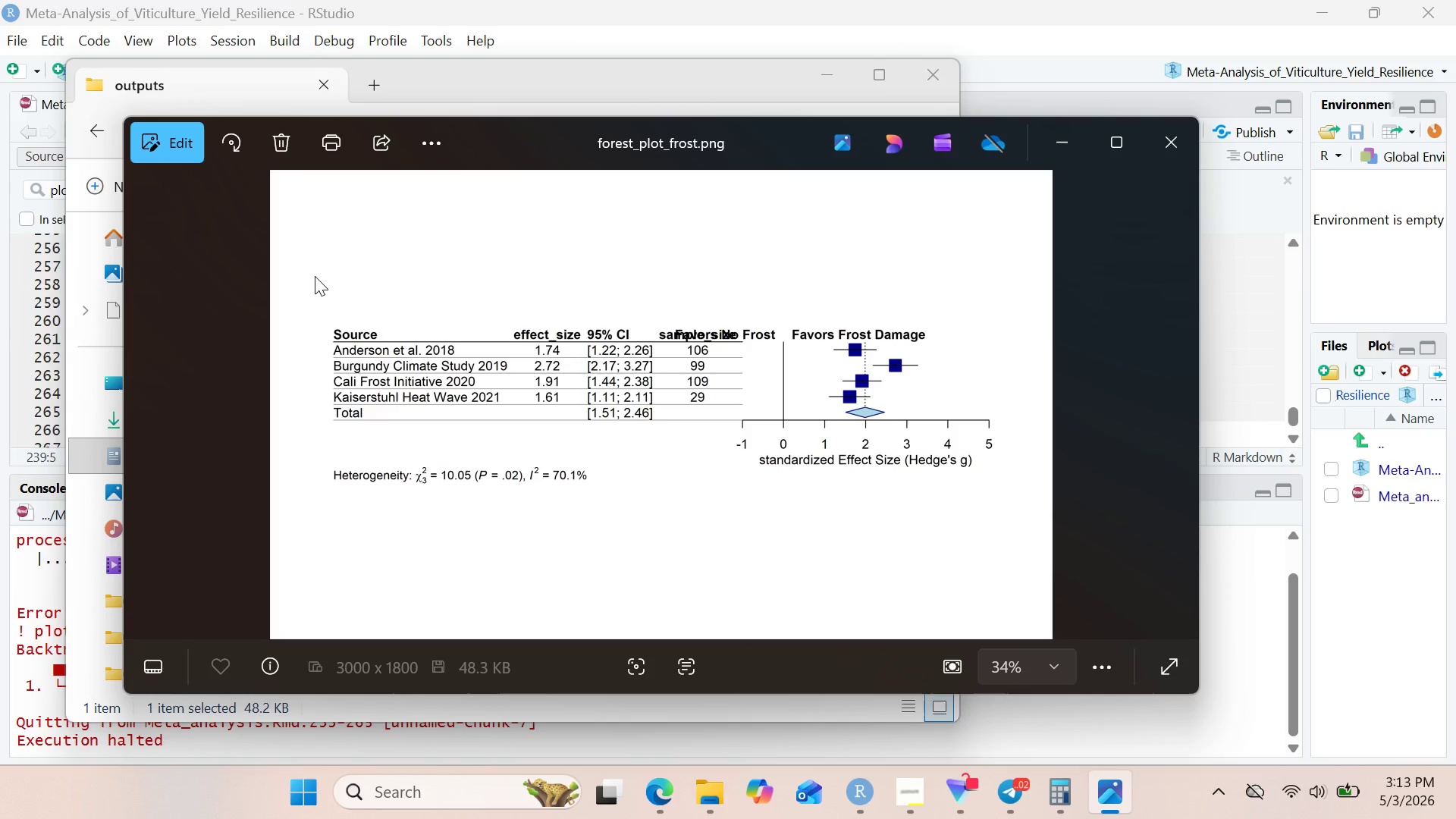 
wait(32.16)
 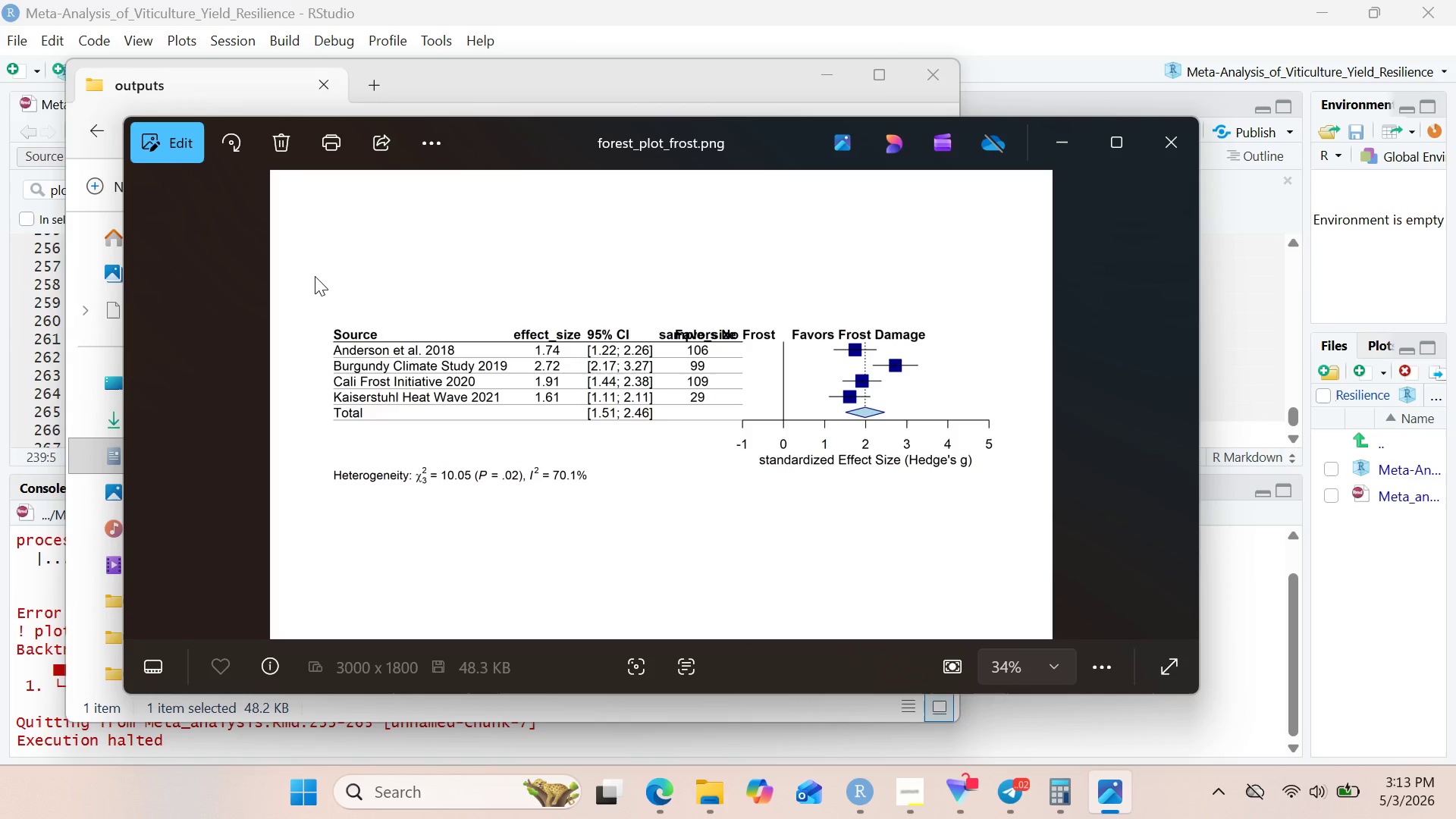 
left_click([931, 818])